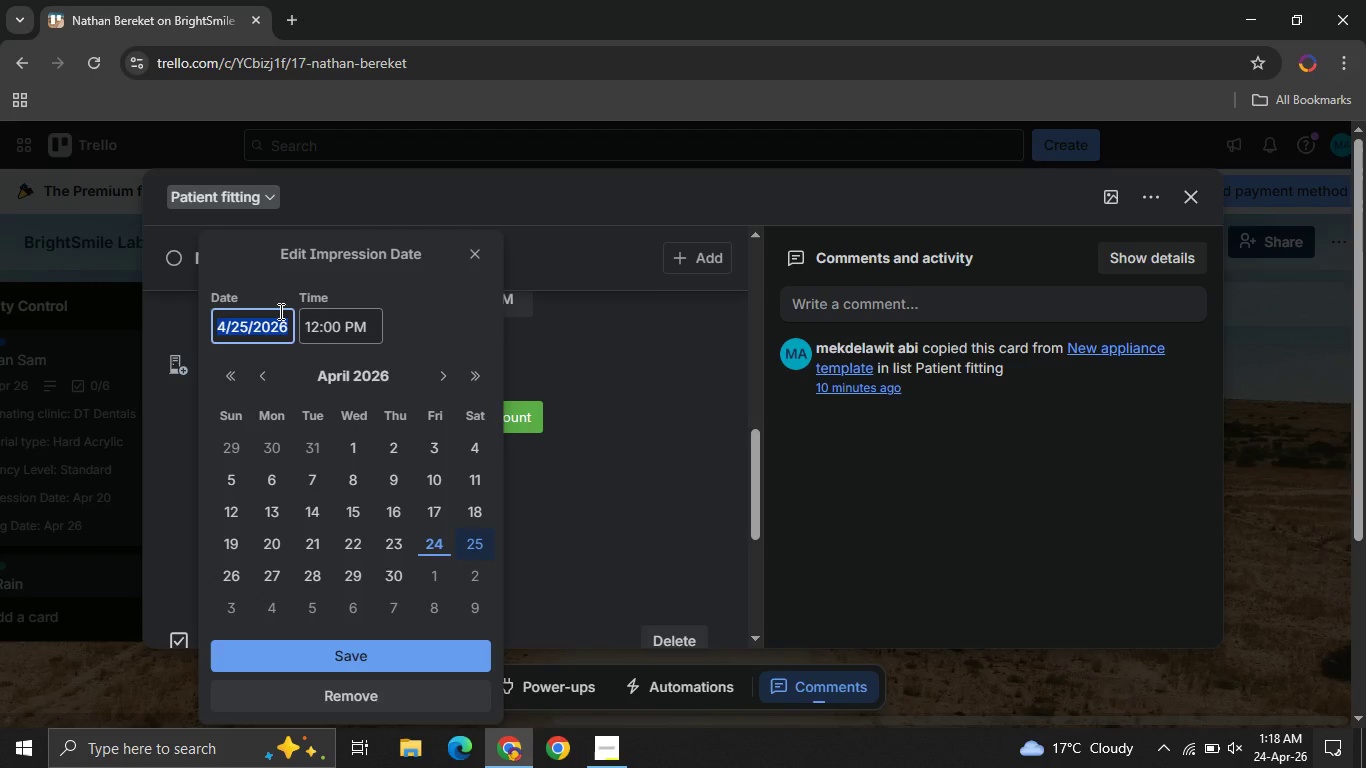 
left_click([297, 548])
 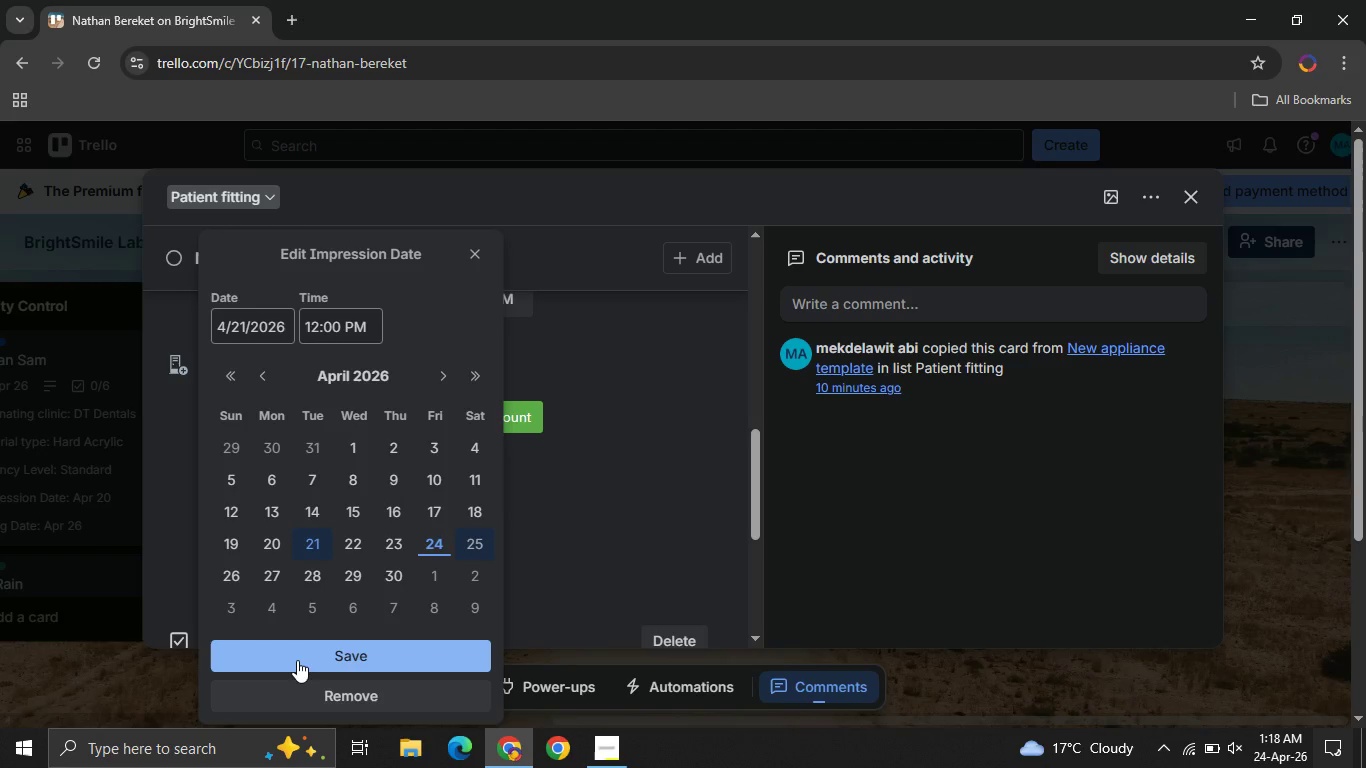 
left_click([295, 658])
 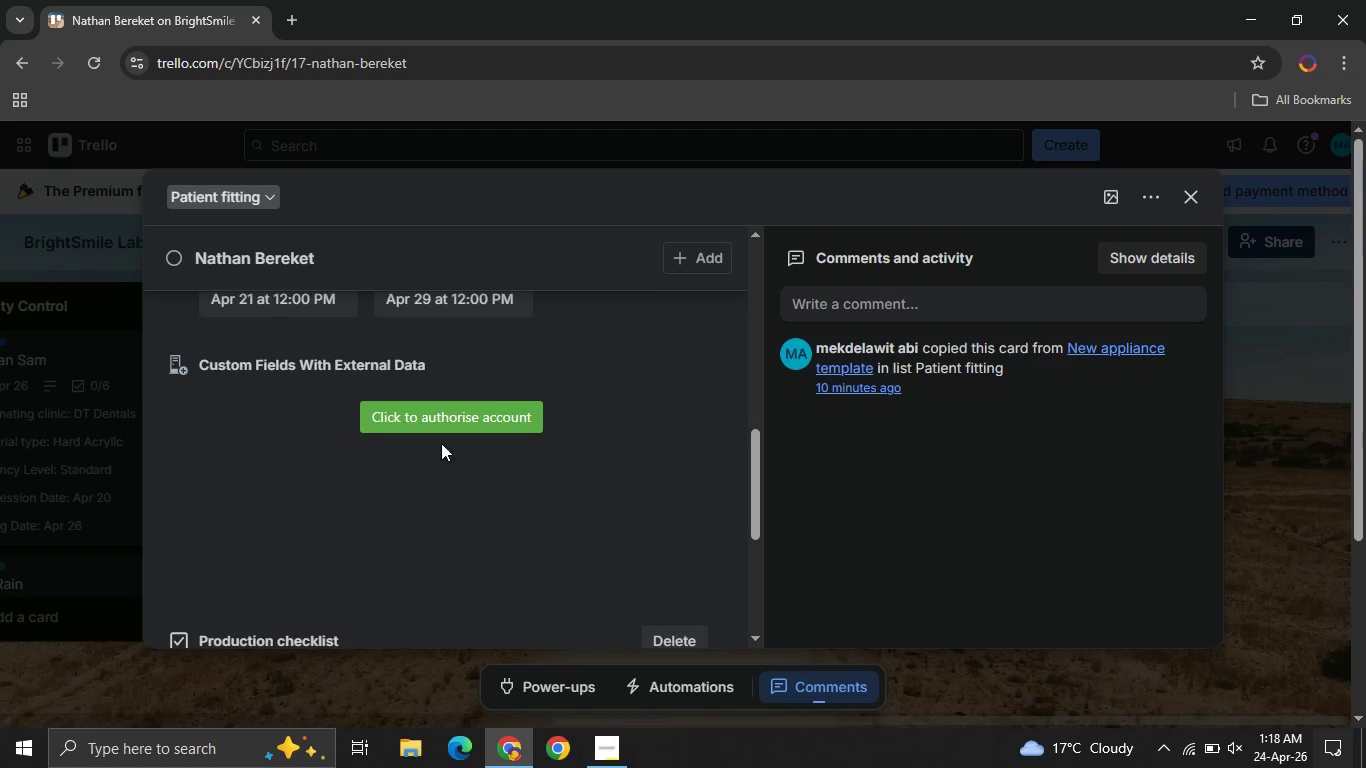 
mouse_move([347, 412])
 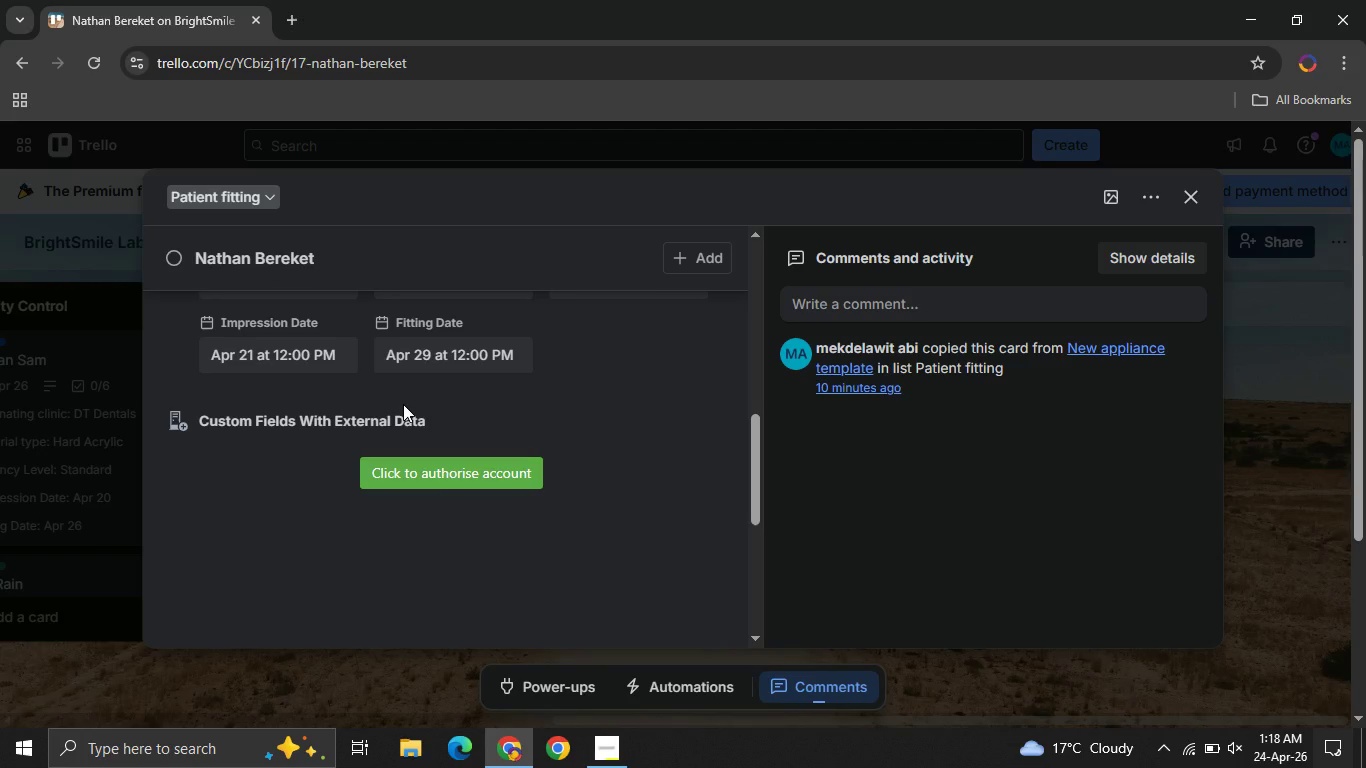 
mouse_move([419, 404])
 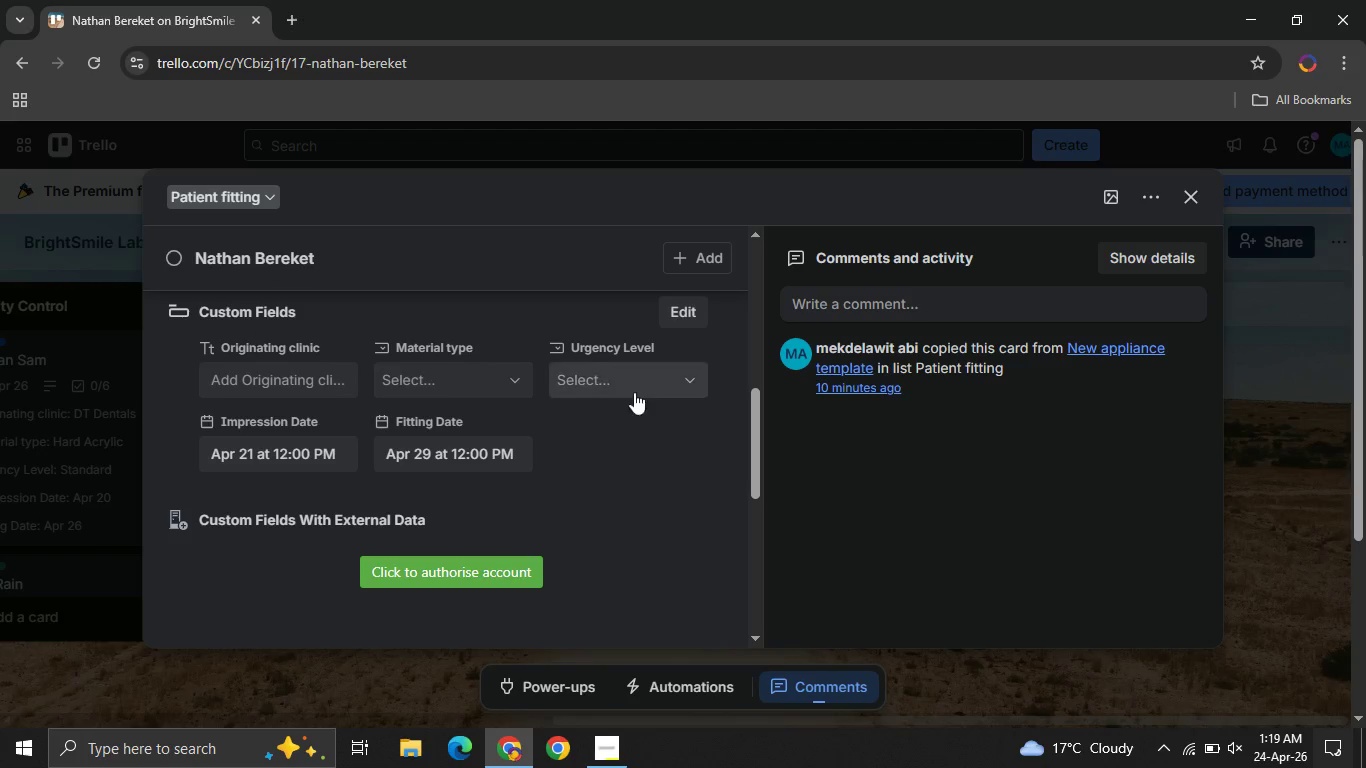 
left_click([603, 375])
 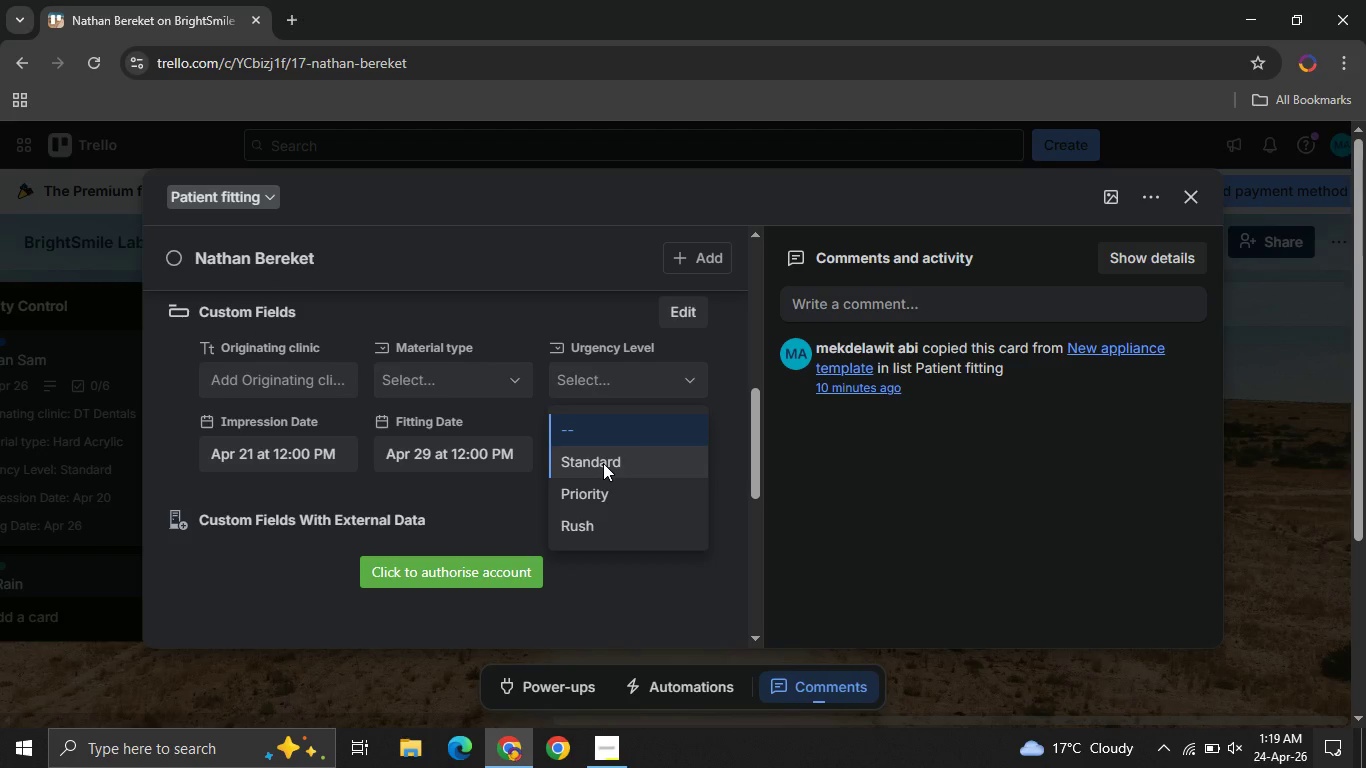 
left_click([603, 463])
 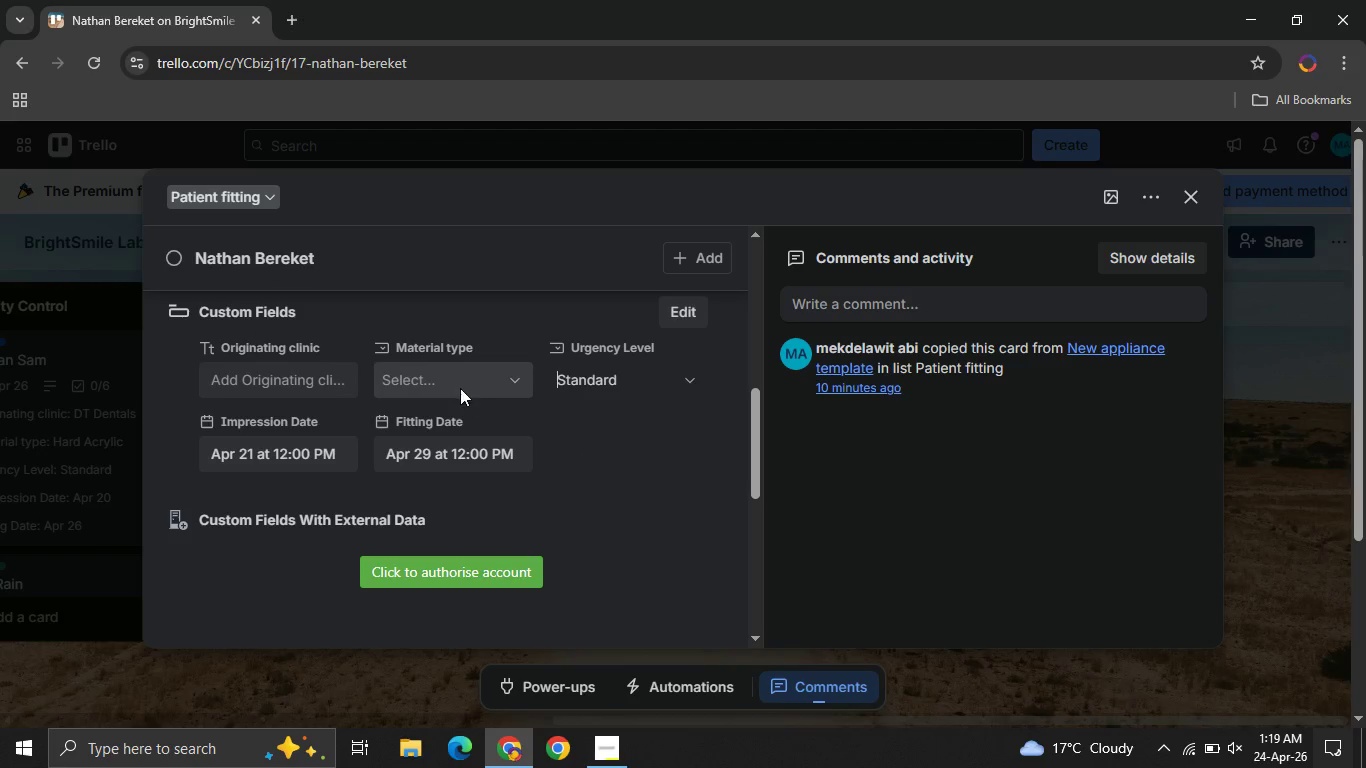 
left_click([460, 388])
 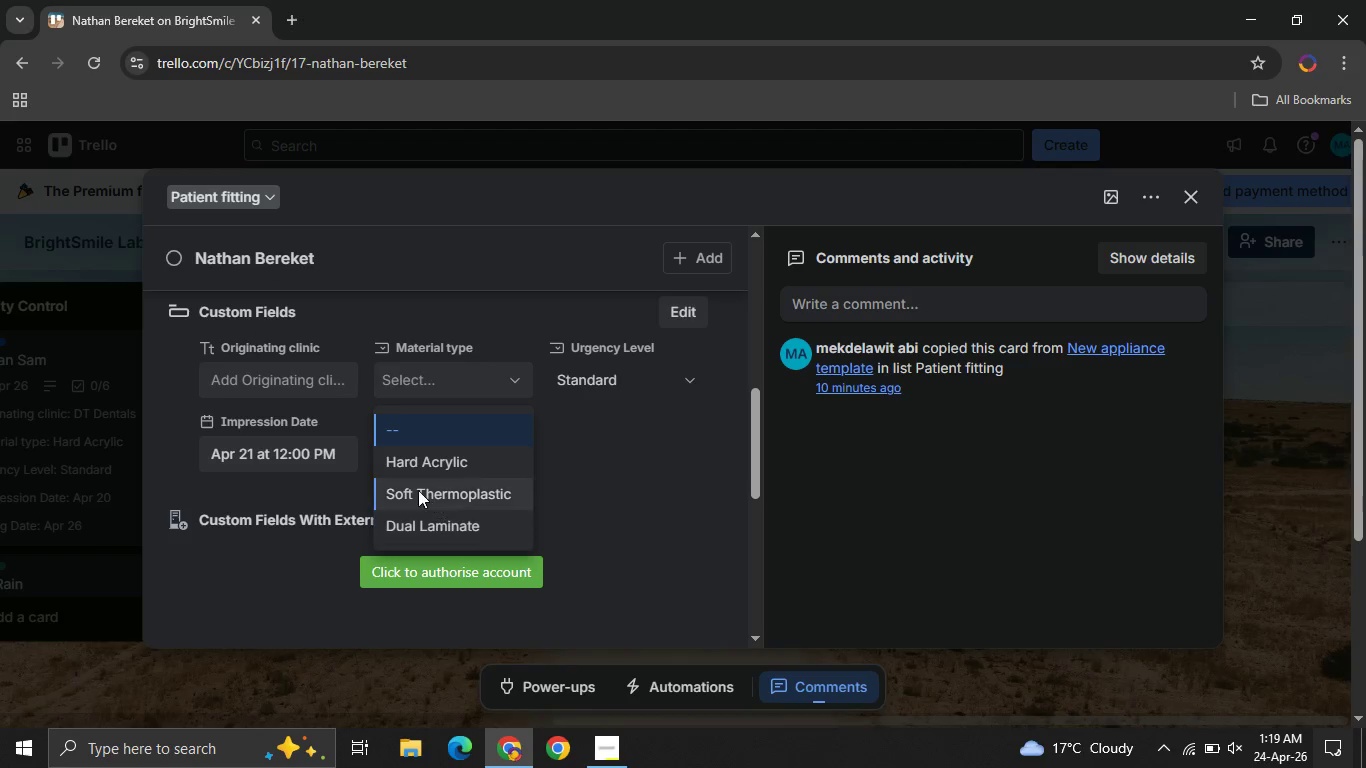 
left_click([419, 488])
 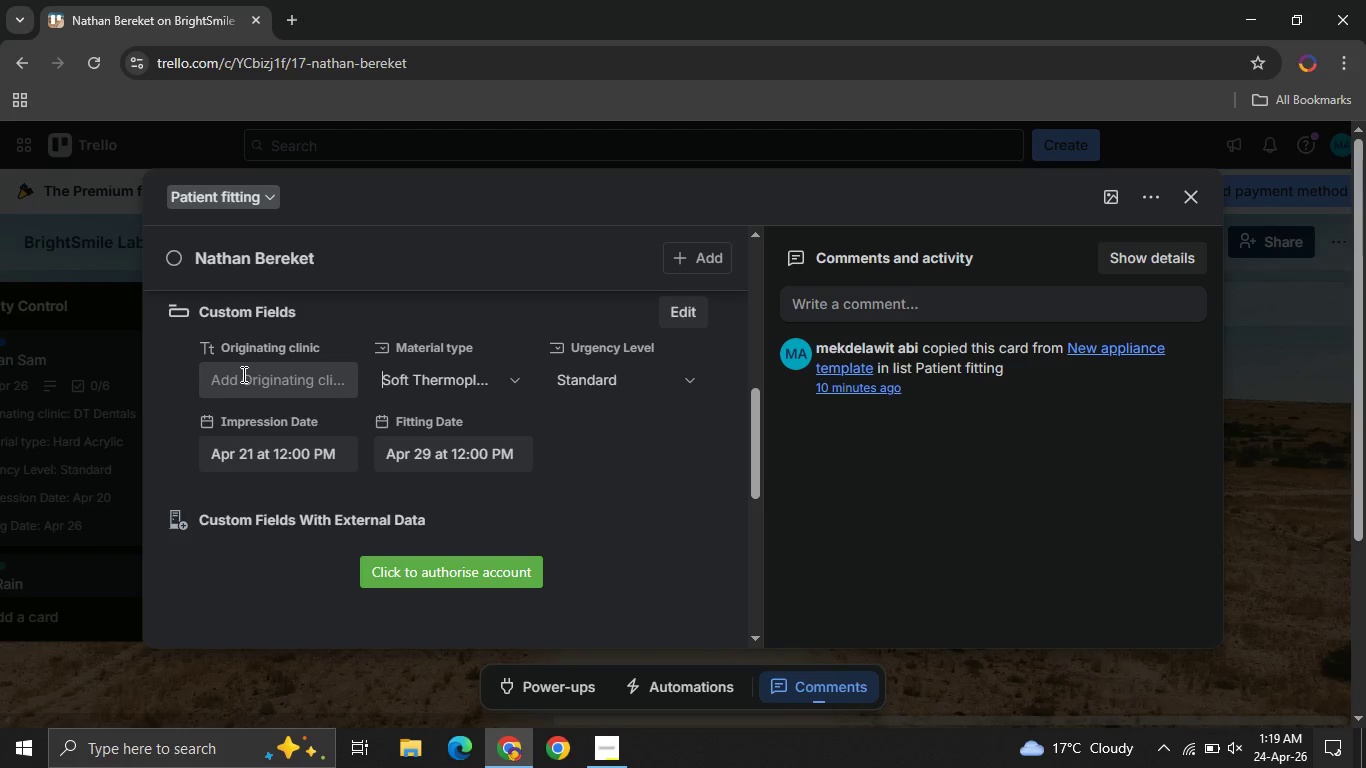 
left_click([242, 374])
 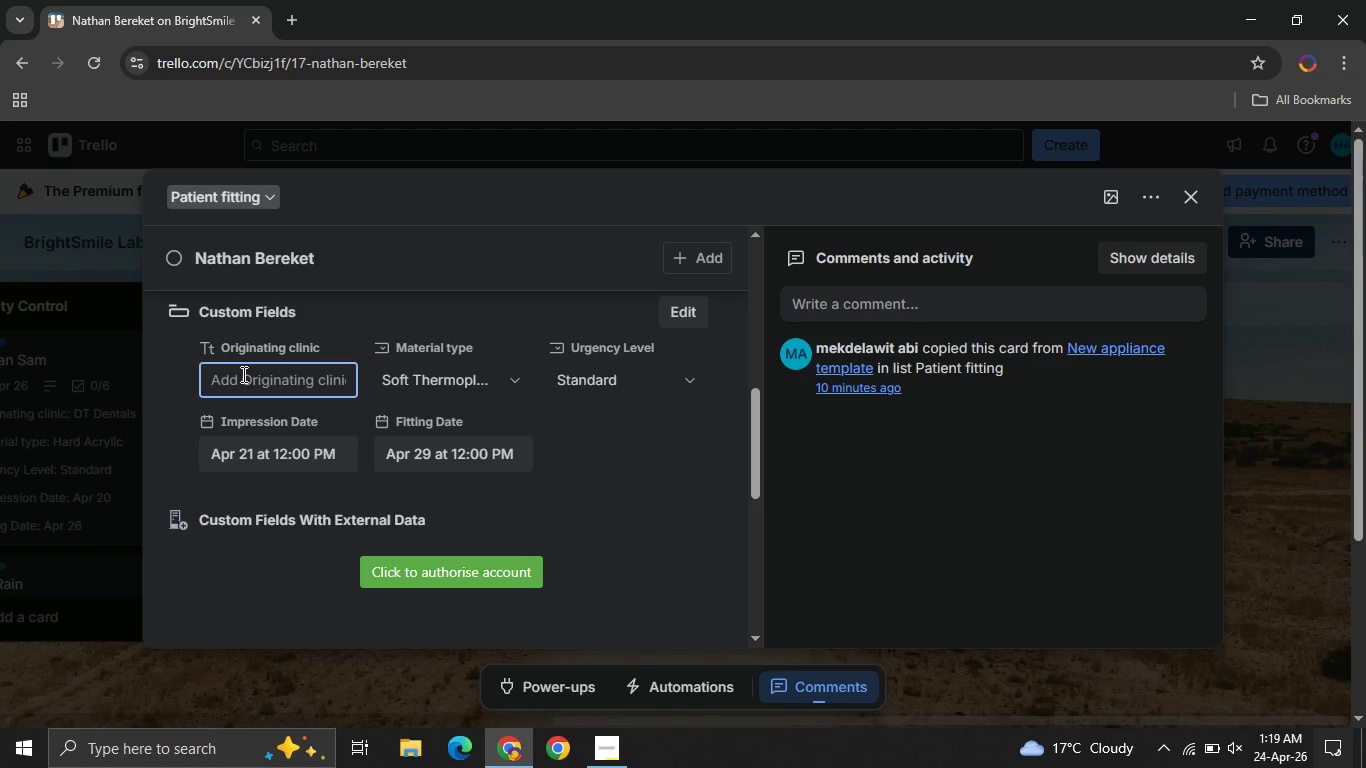 
key(CapsLock)
 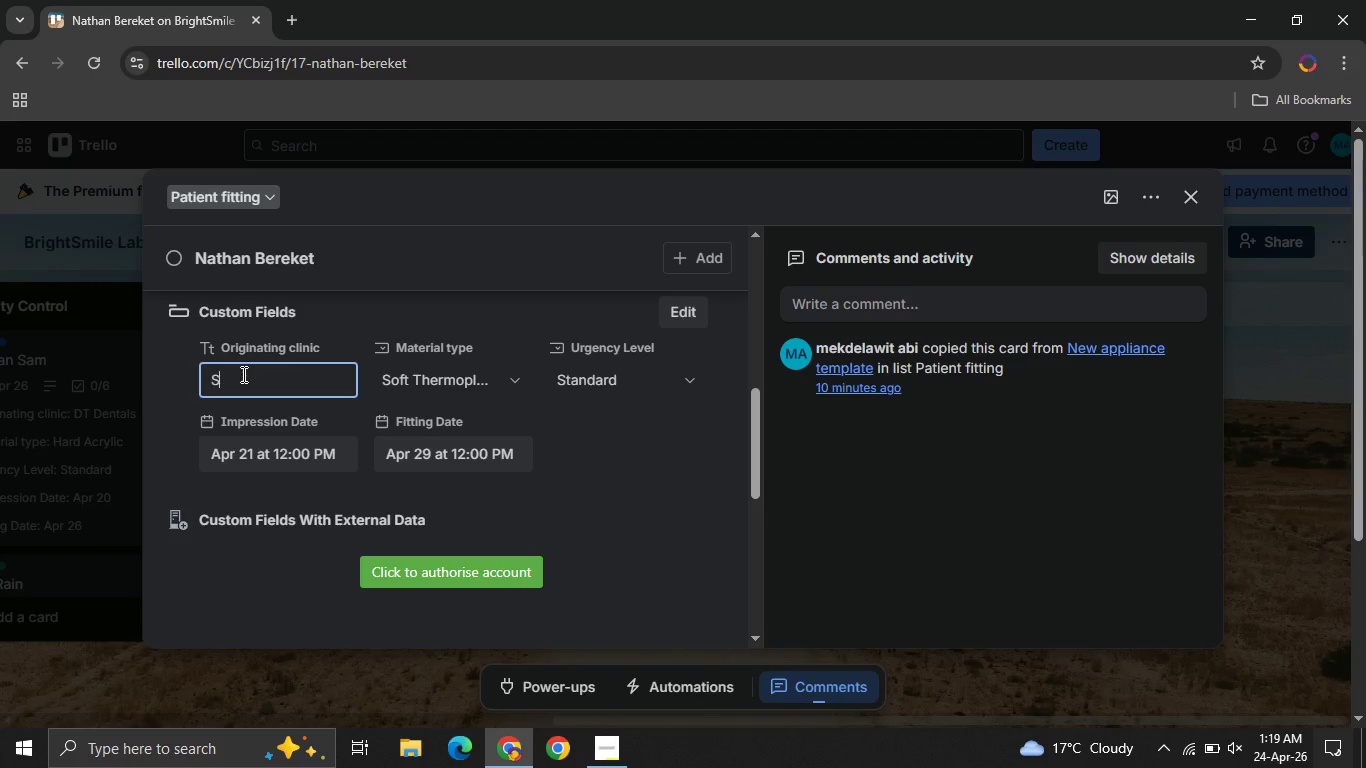 
key(S)
 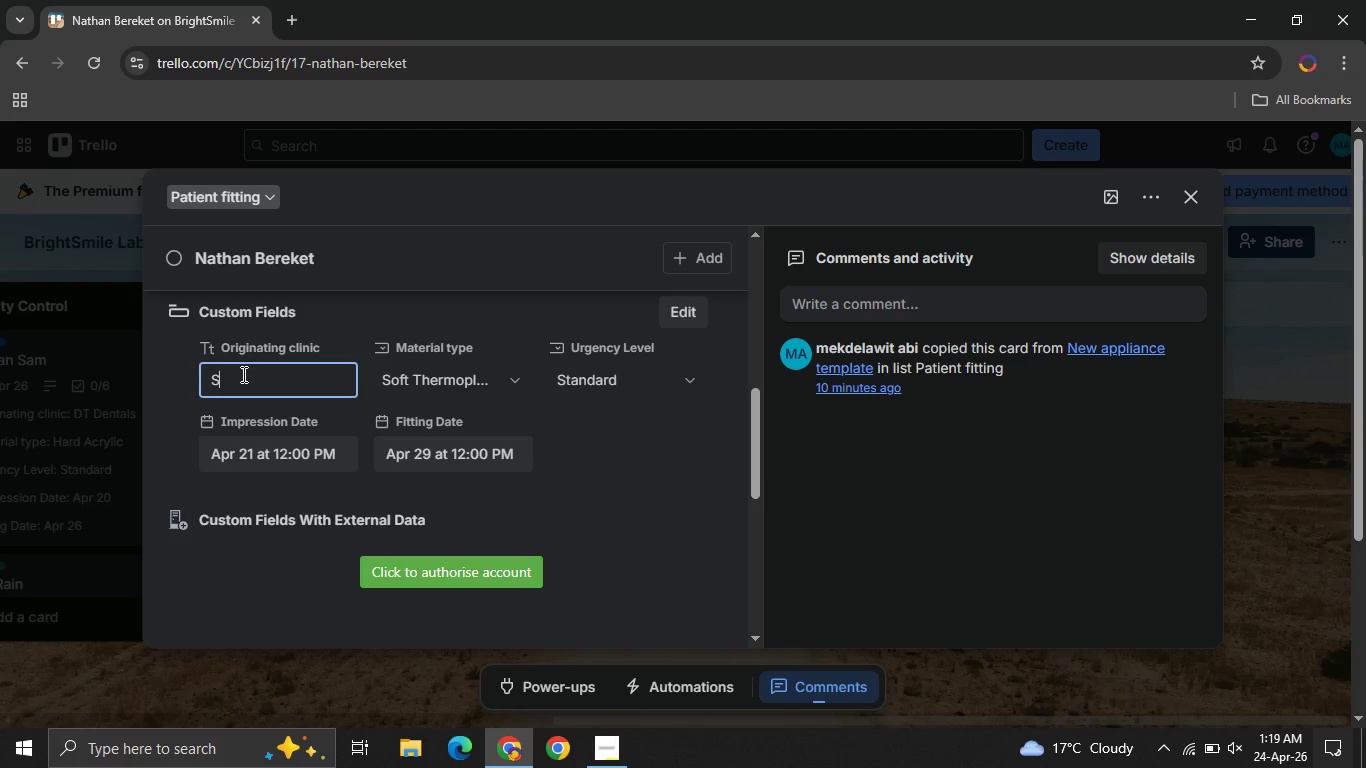 
key(CapsLock)
 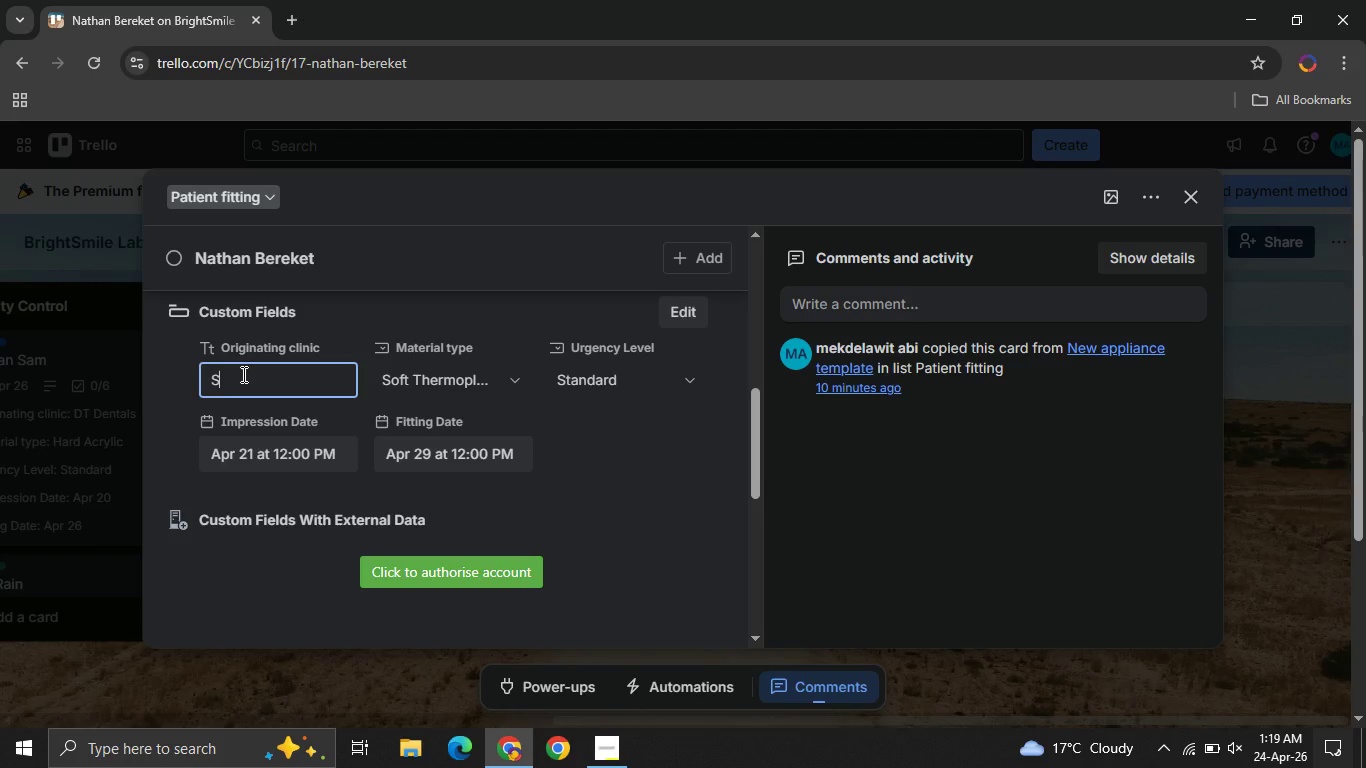 
key(I)
 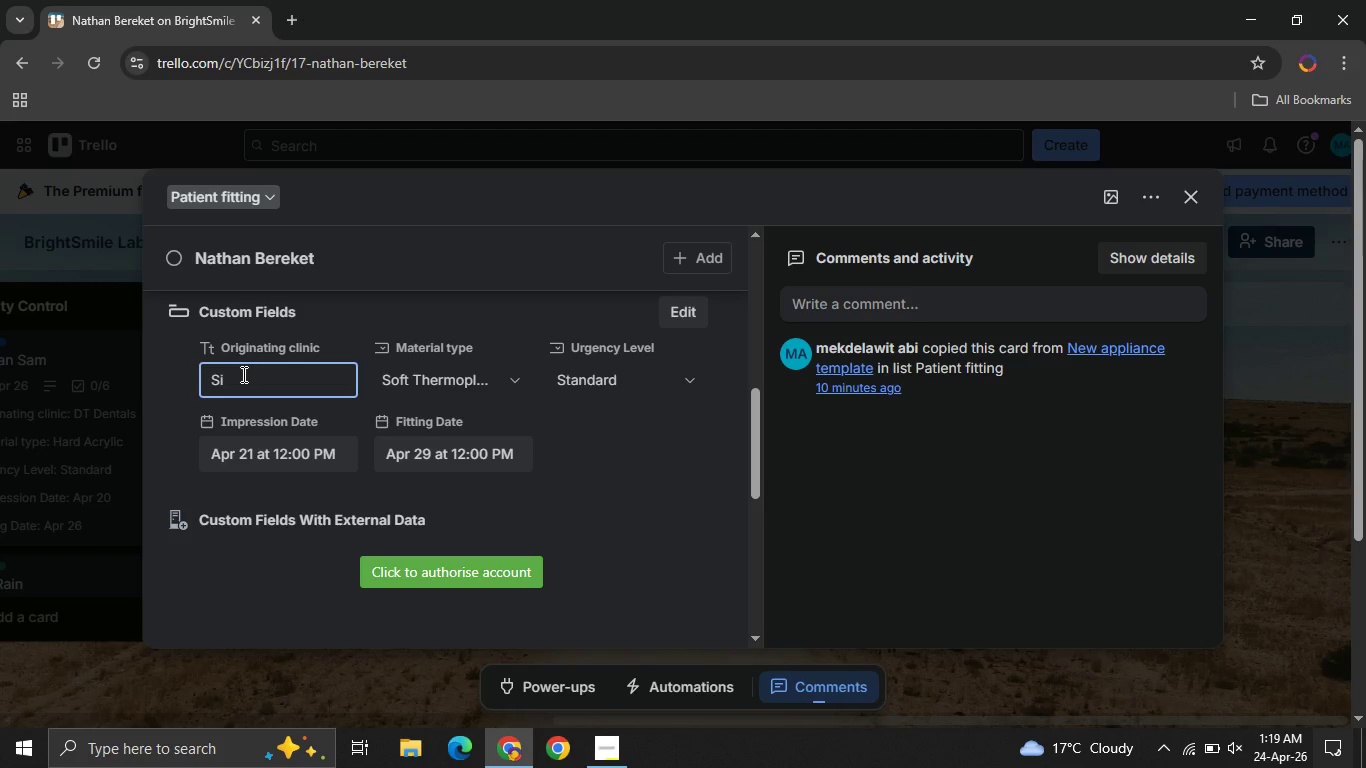 
key(Enter)
 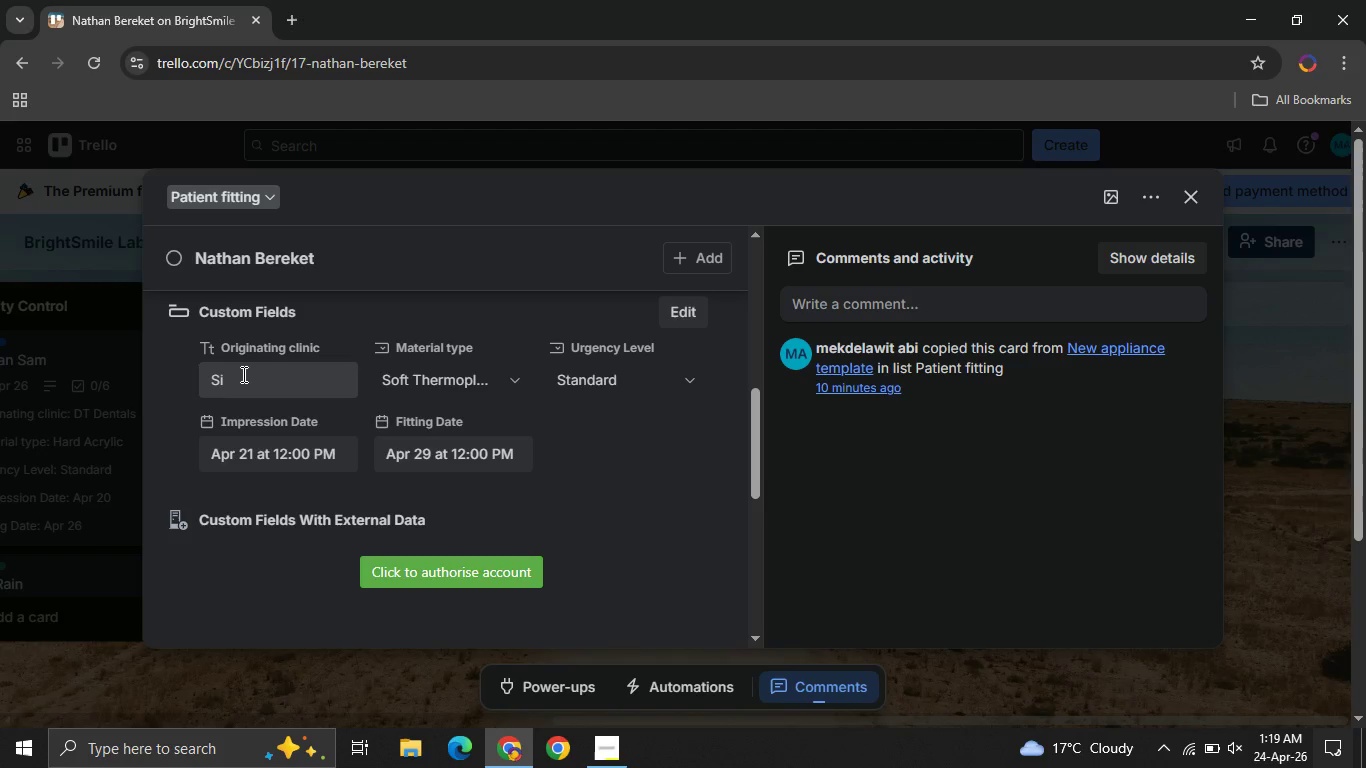 
left_click([242, 374])
 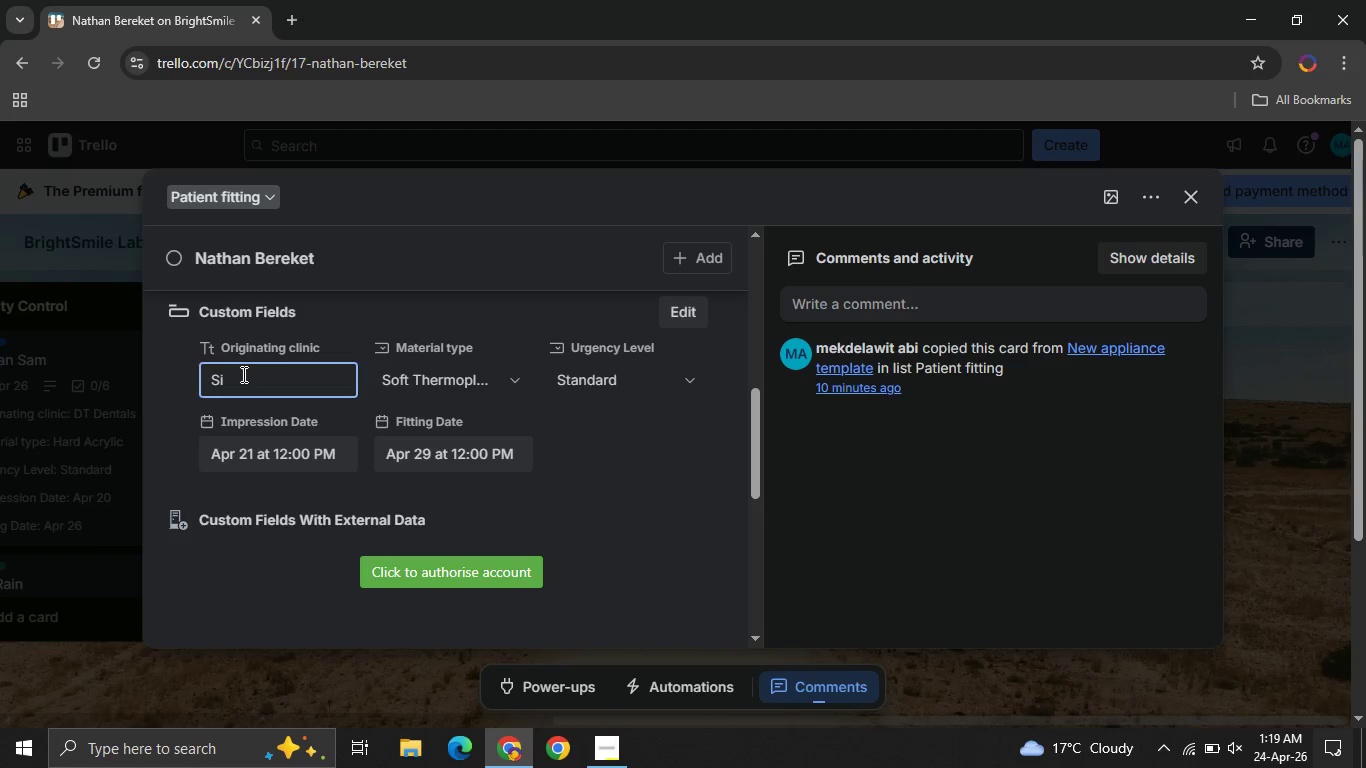 
key(Backspace)
type(mile clinic )
 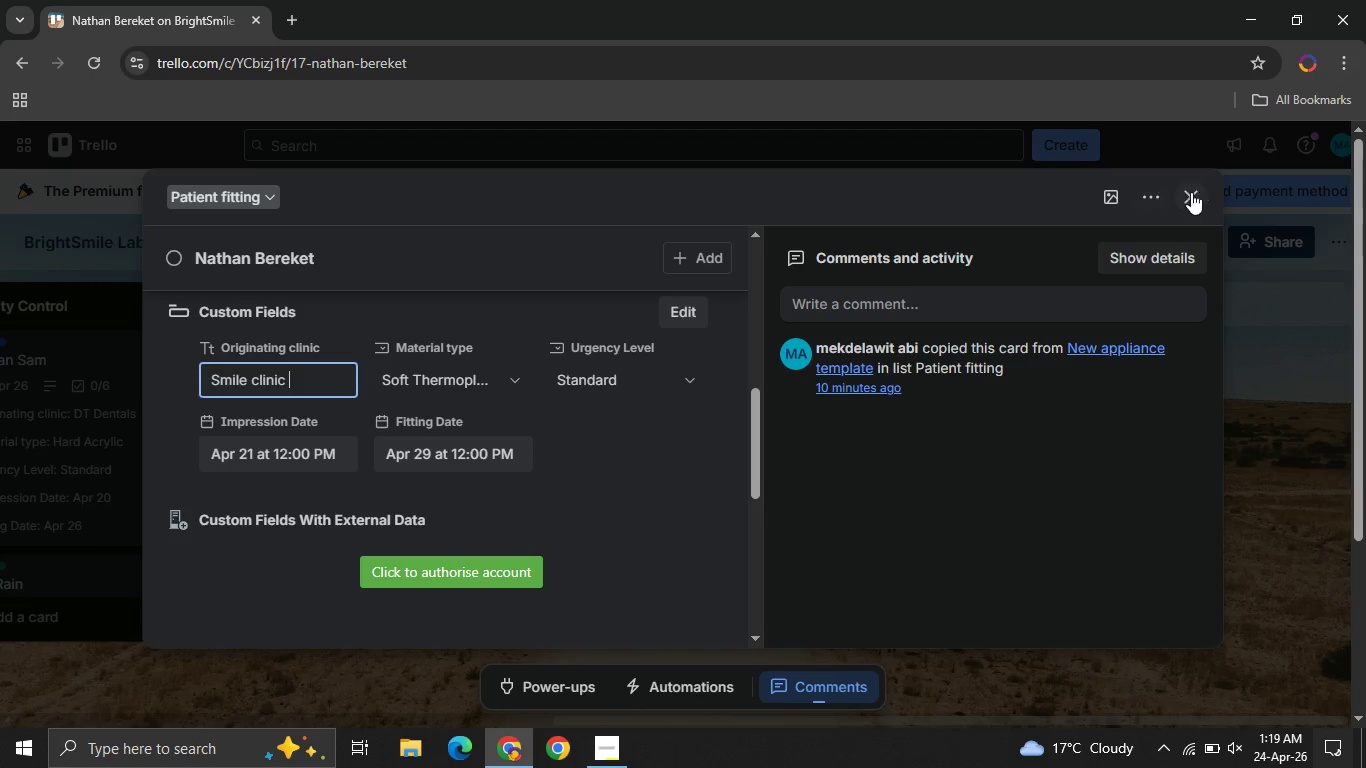 
left_click([1199, 192])
 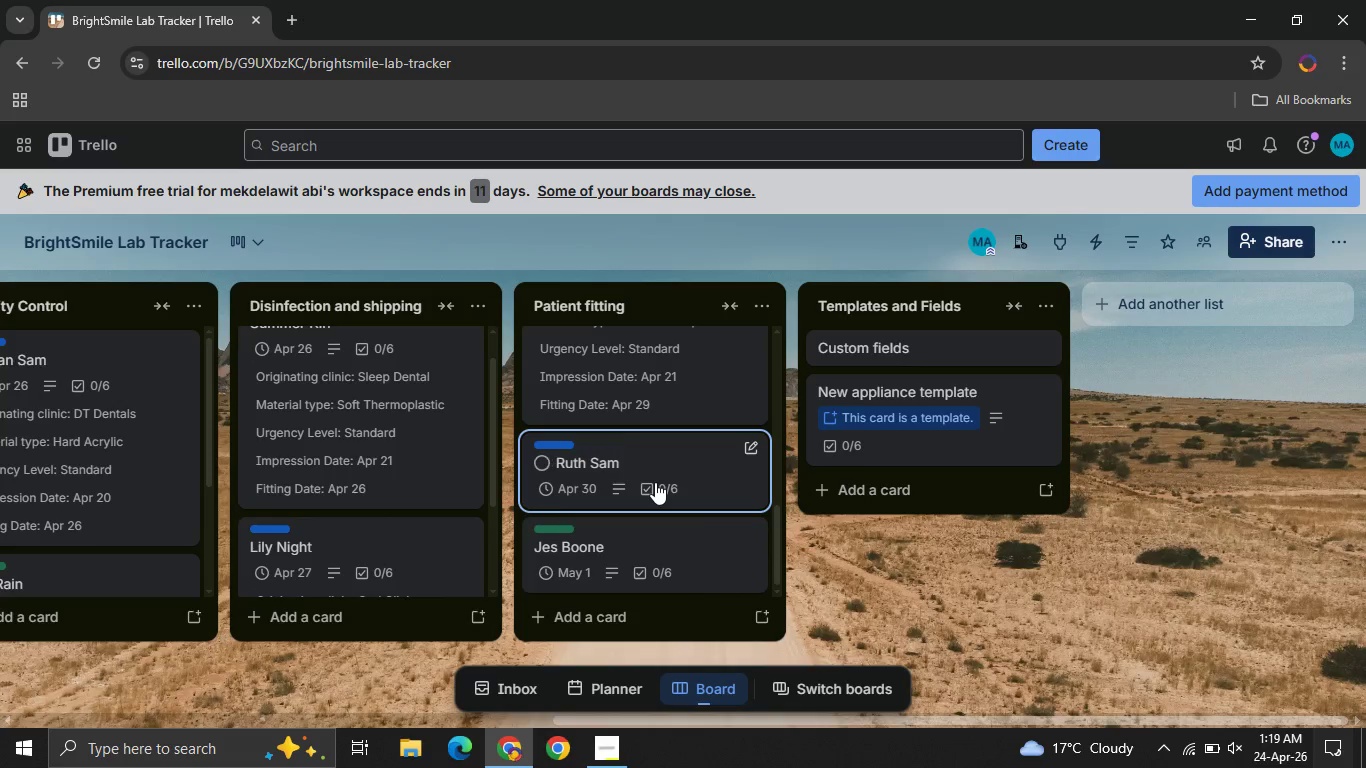 
left_click([655, 482])
 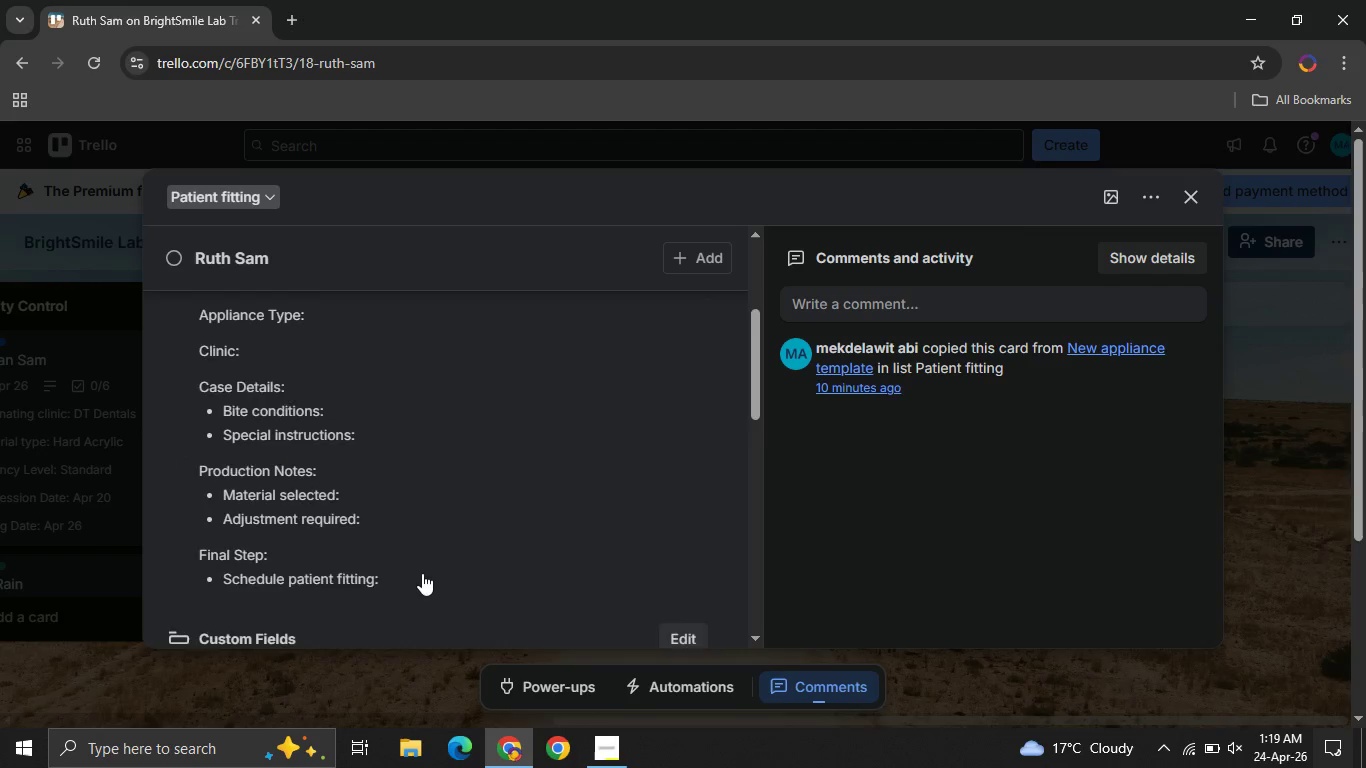 
left_click([451, 598])
 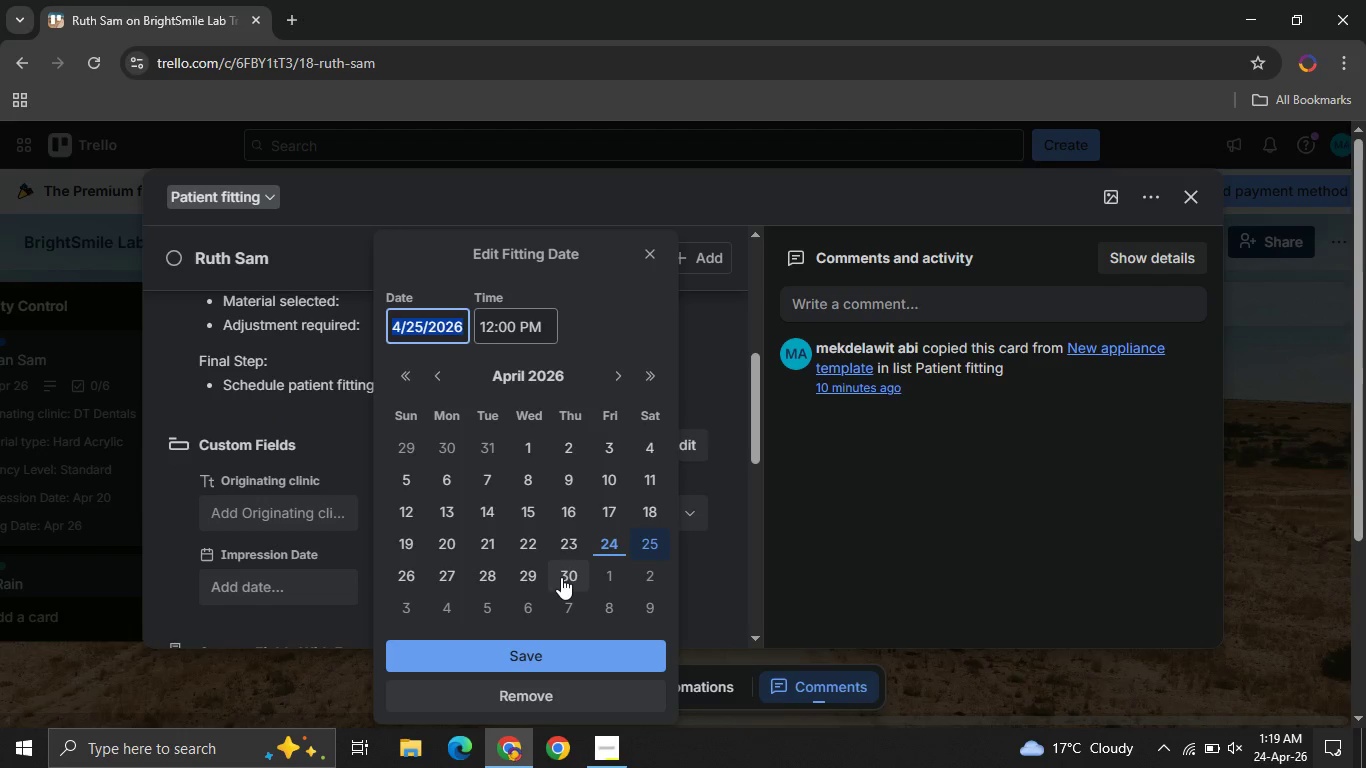 
left_click([561, 577])
 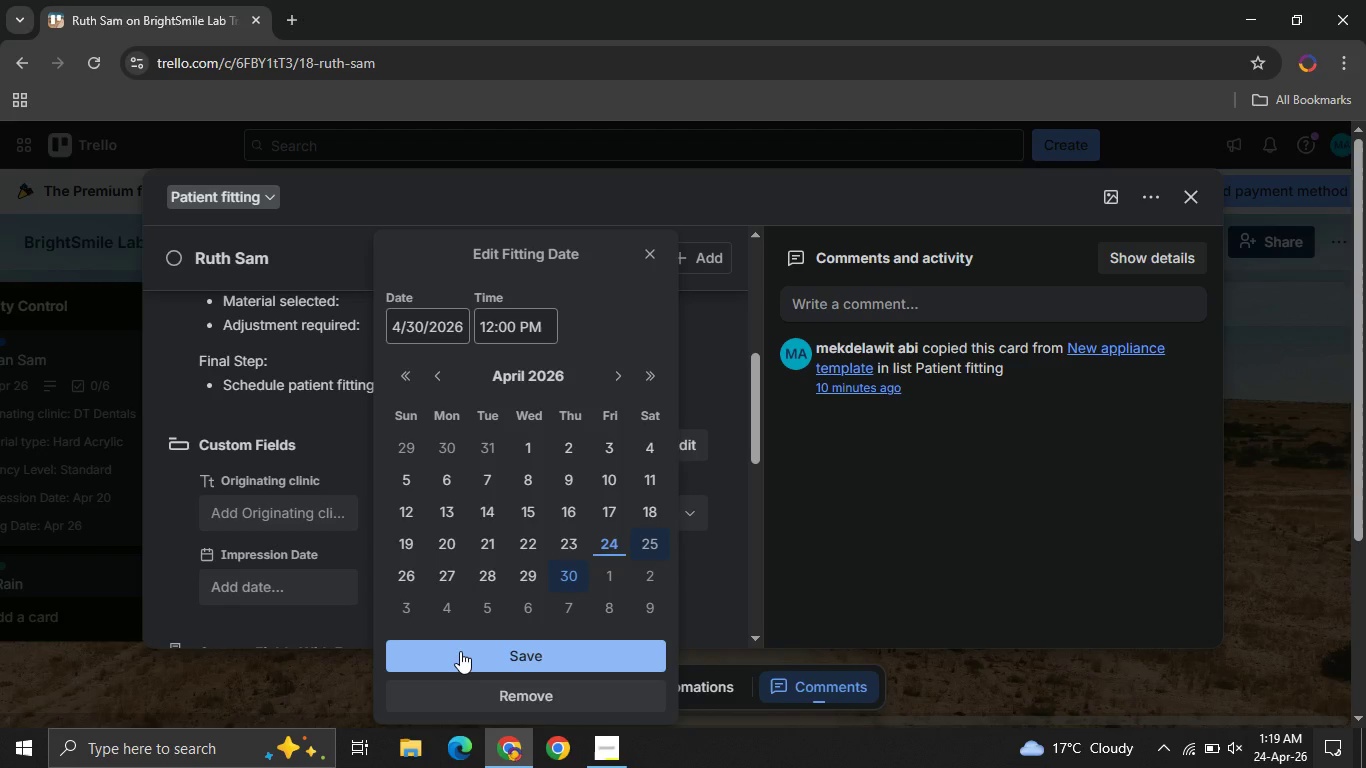 
left_click([460, 651])
 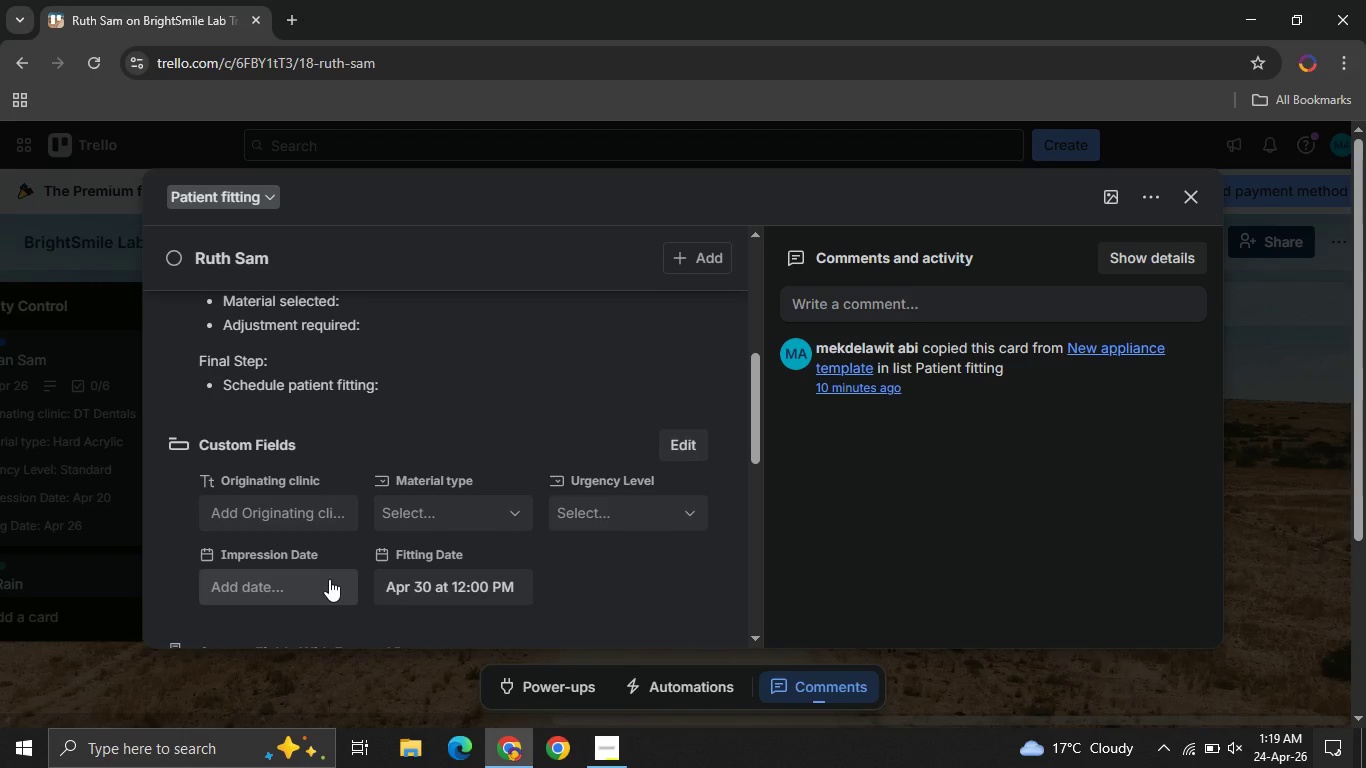 
left_click([329, 579])
 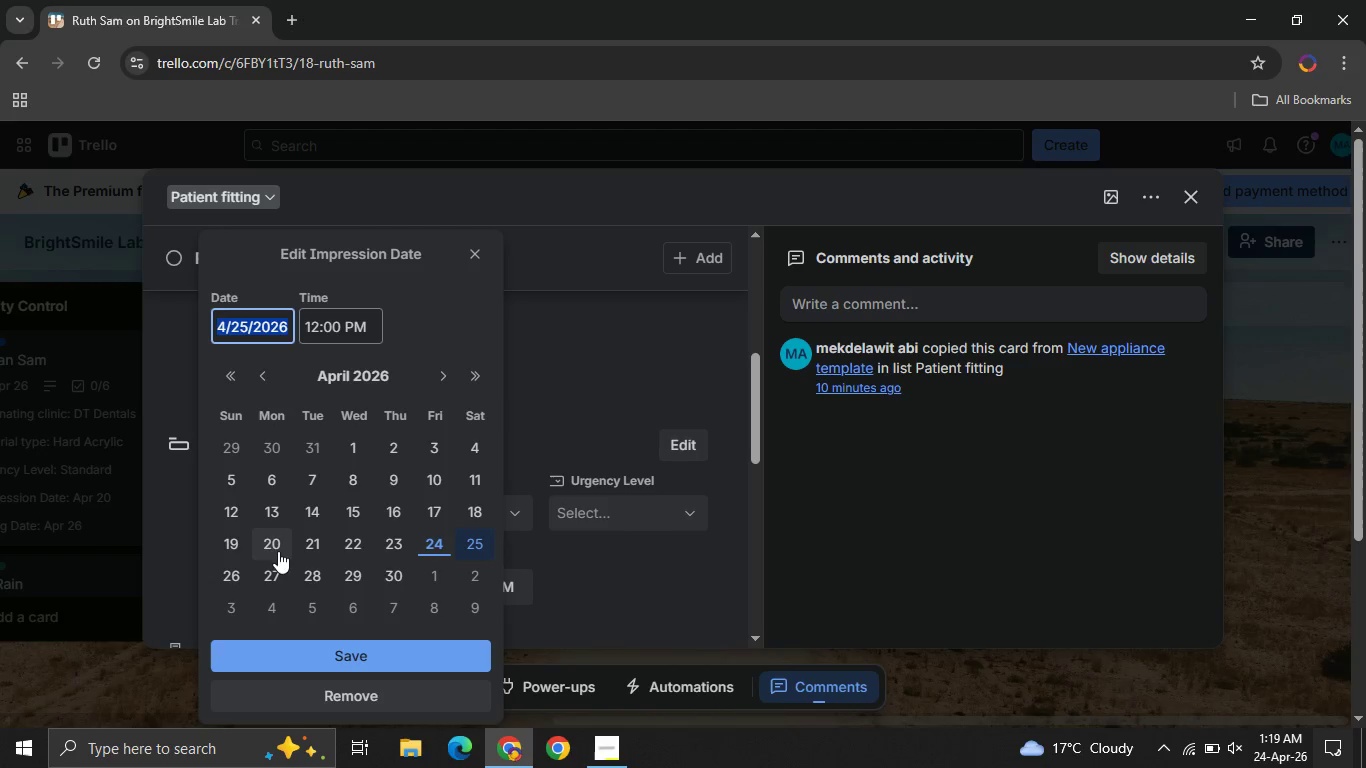 
left_click([335, 540])
 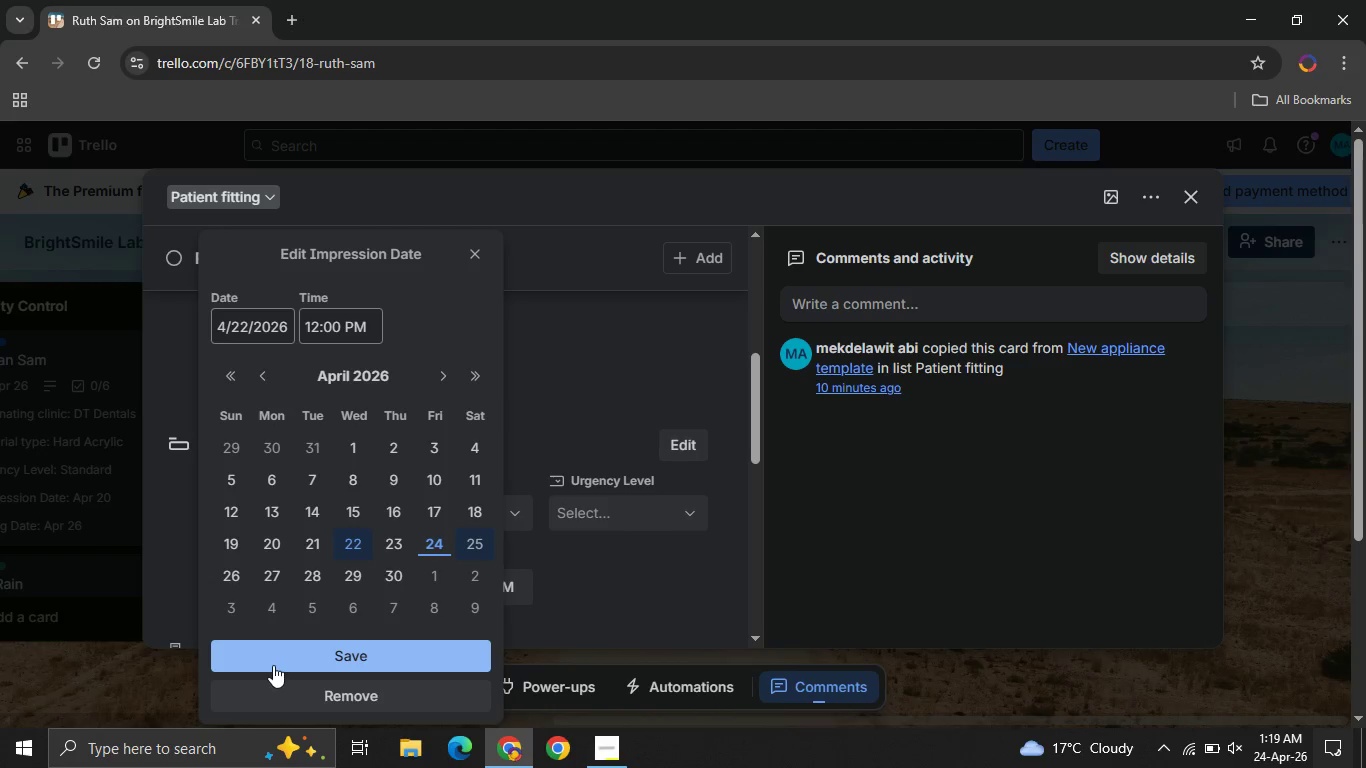 
left_click([273, 665])
 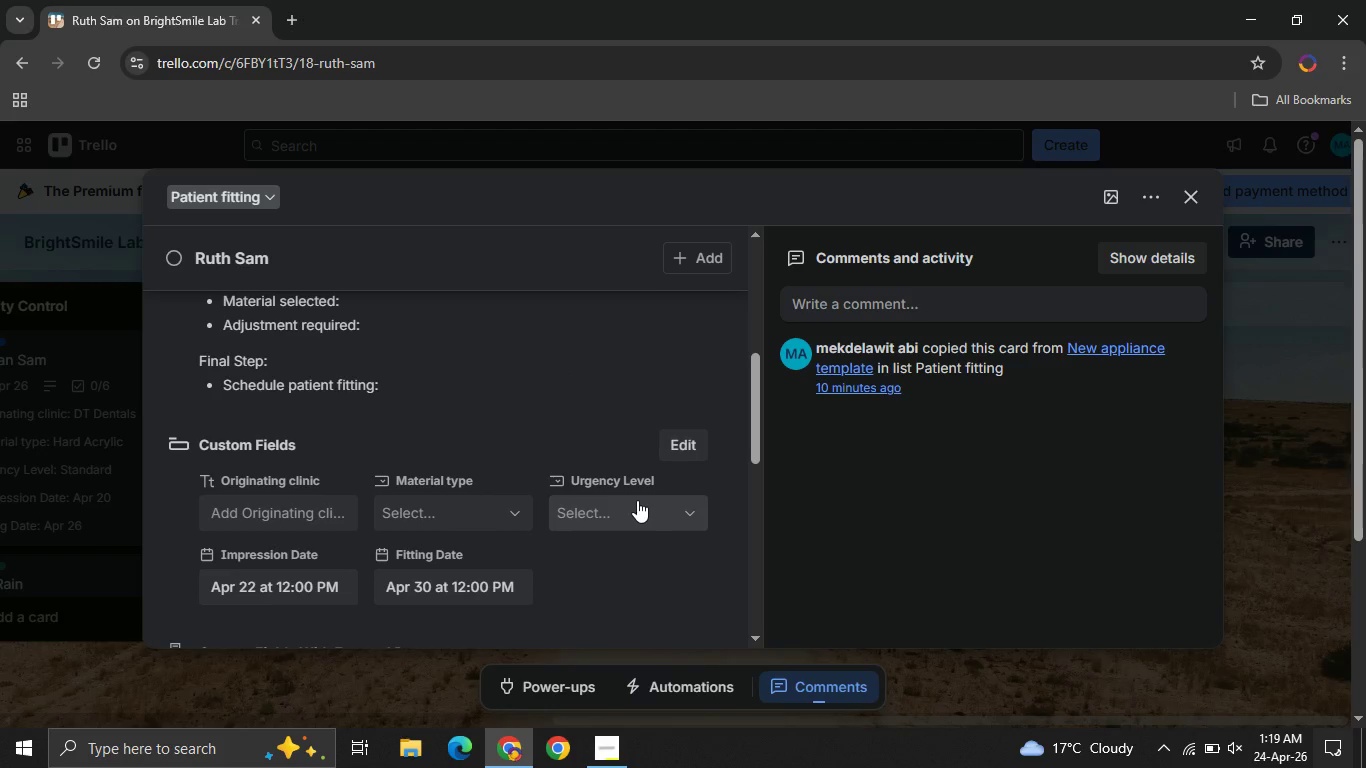 
left_click([637, 500])
 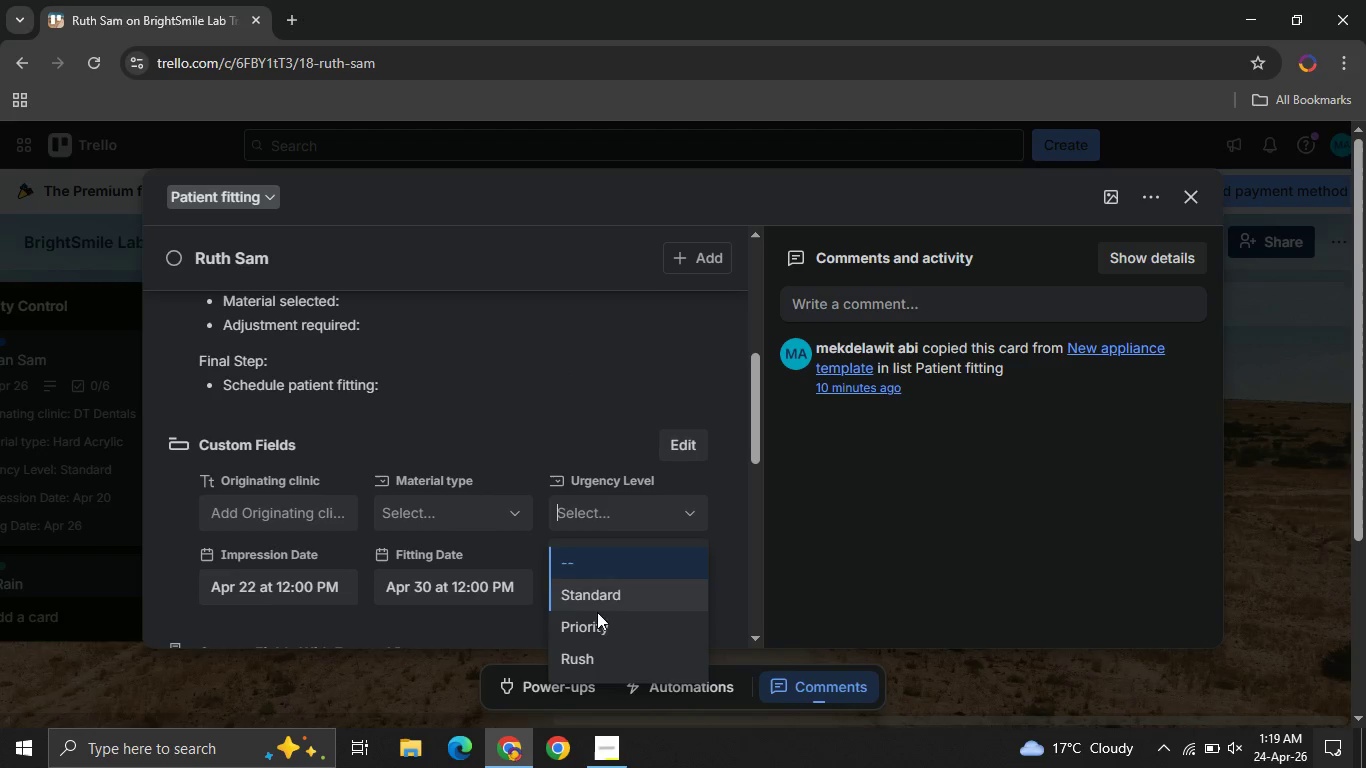 
left_click([599, 625])
 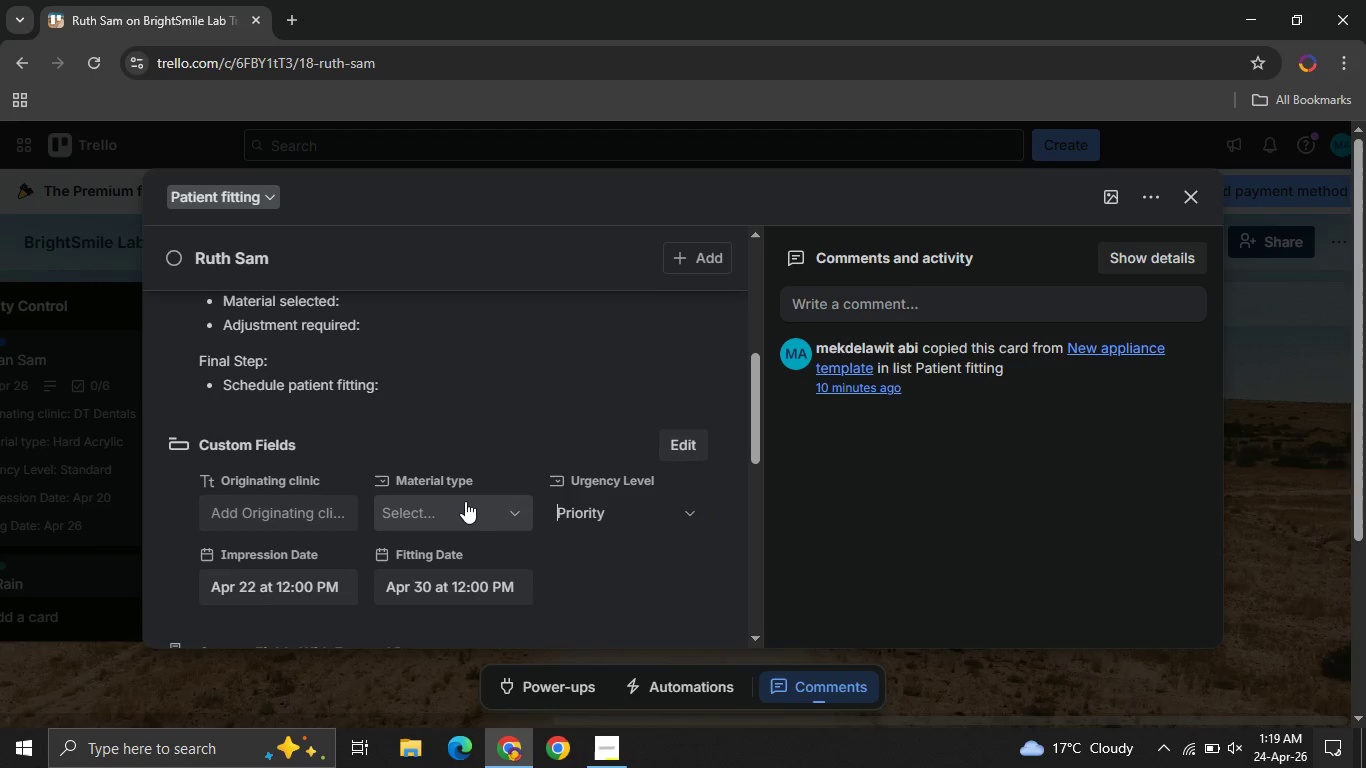 
left_click([465, 502])
 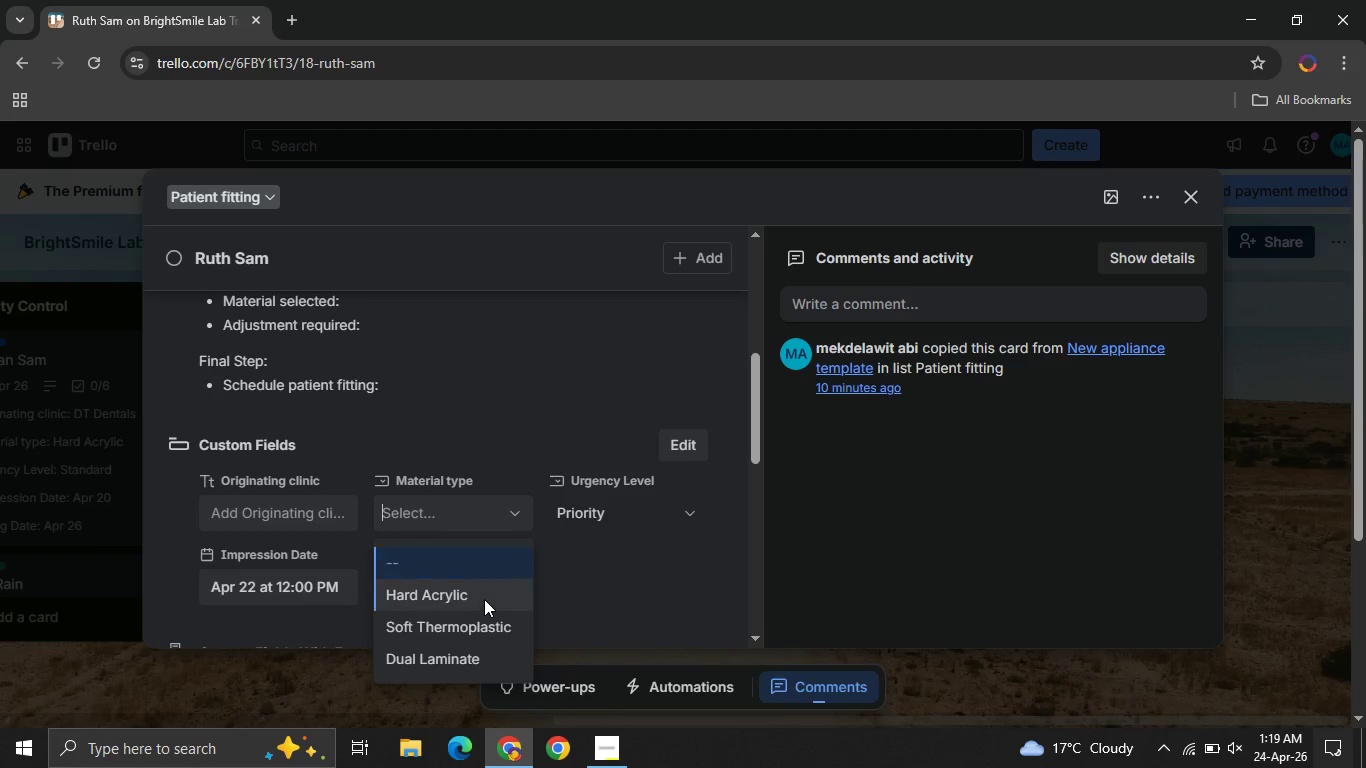 
left_click([484, 599])
 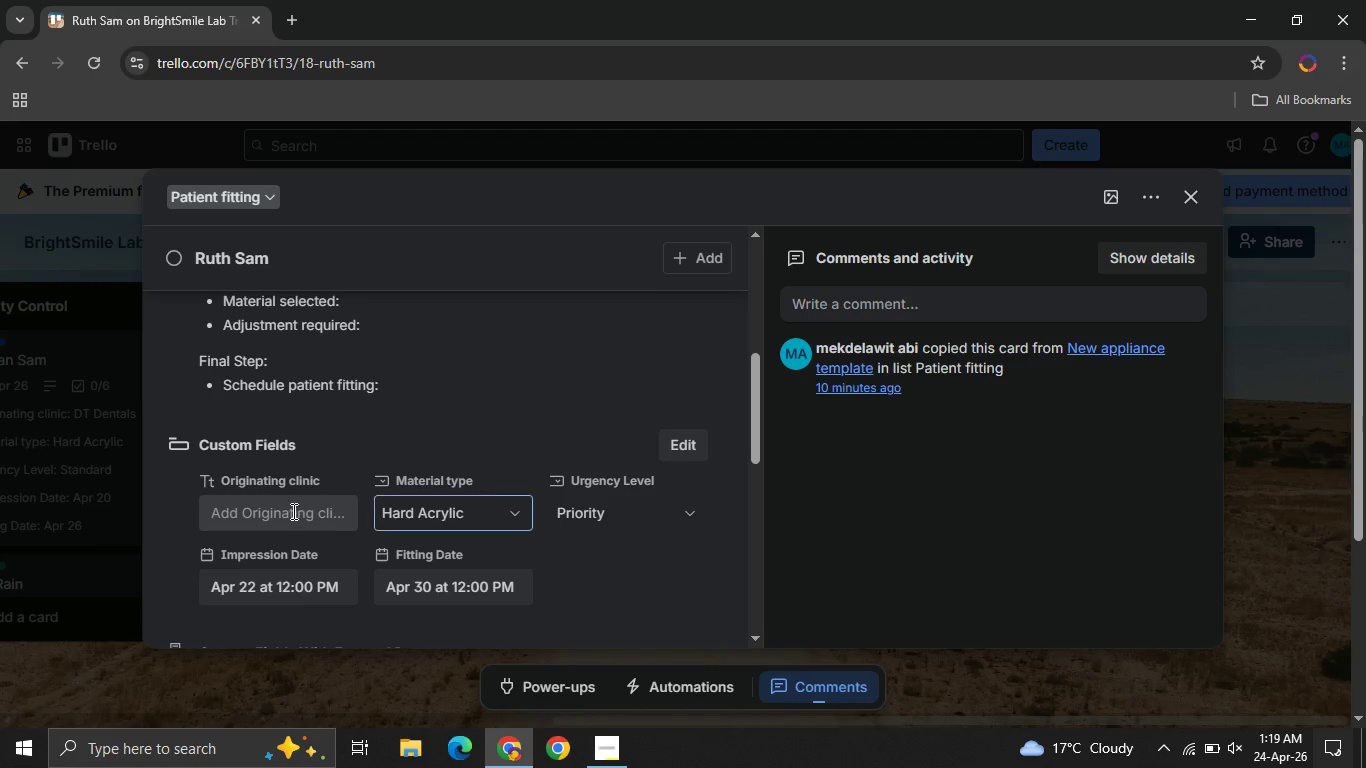 
left_click([292, 511])
 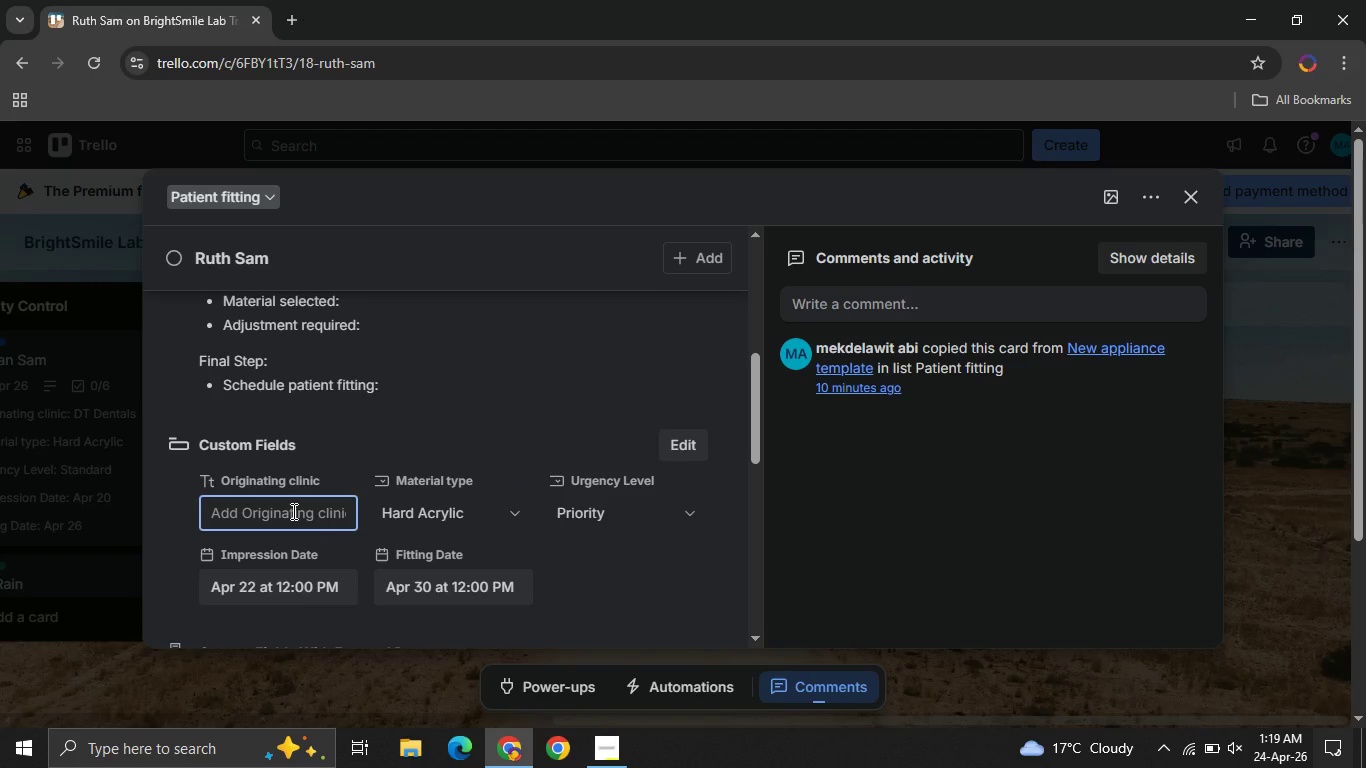 
type(BU c)
key(Backspace)
type(dental )
 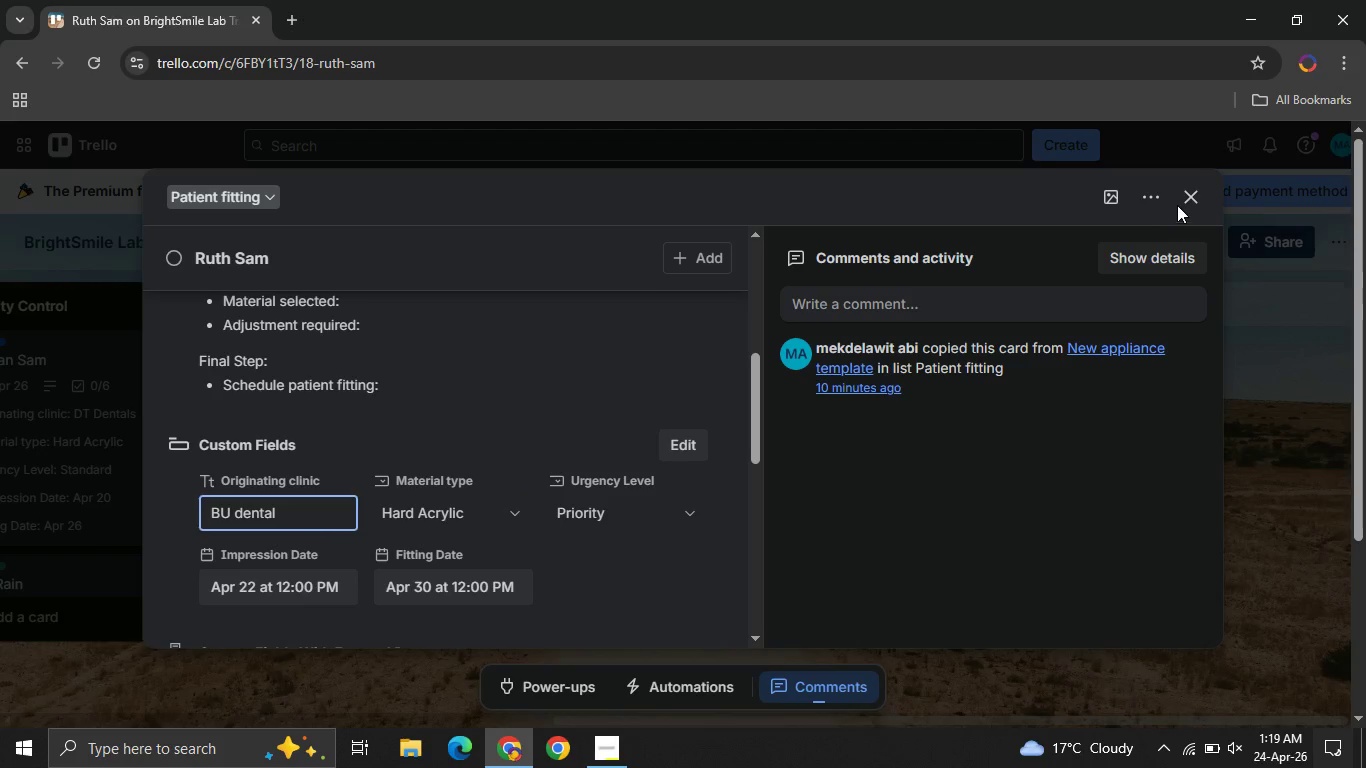 
left_click([1182, 204])
 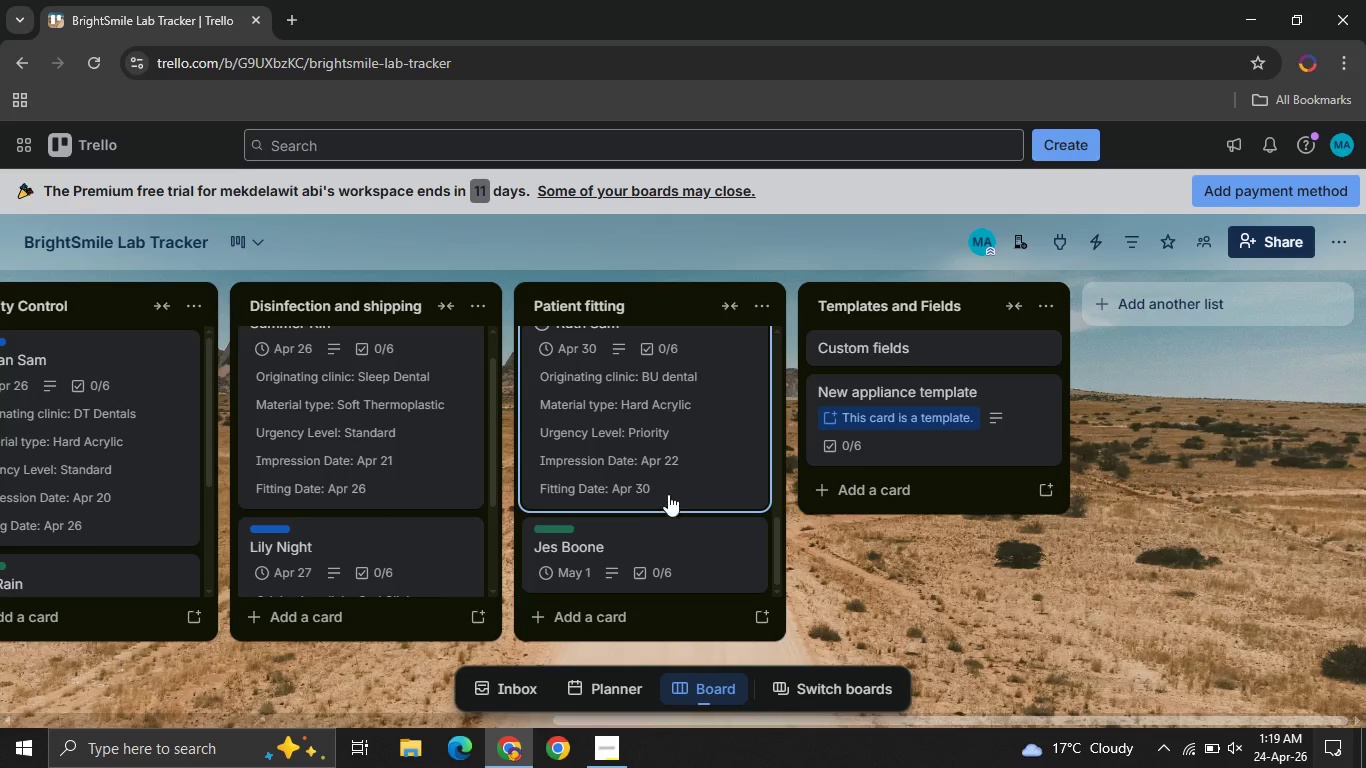 
left_click([602, 549])
 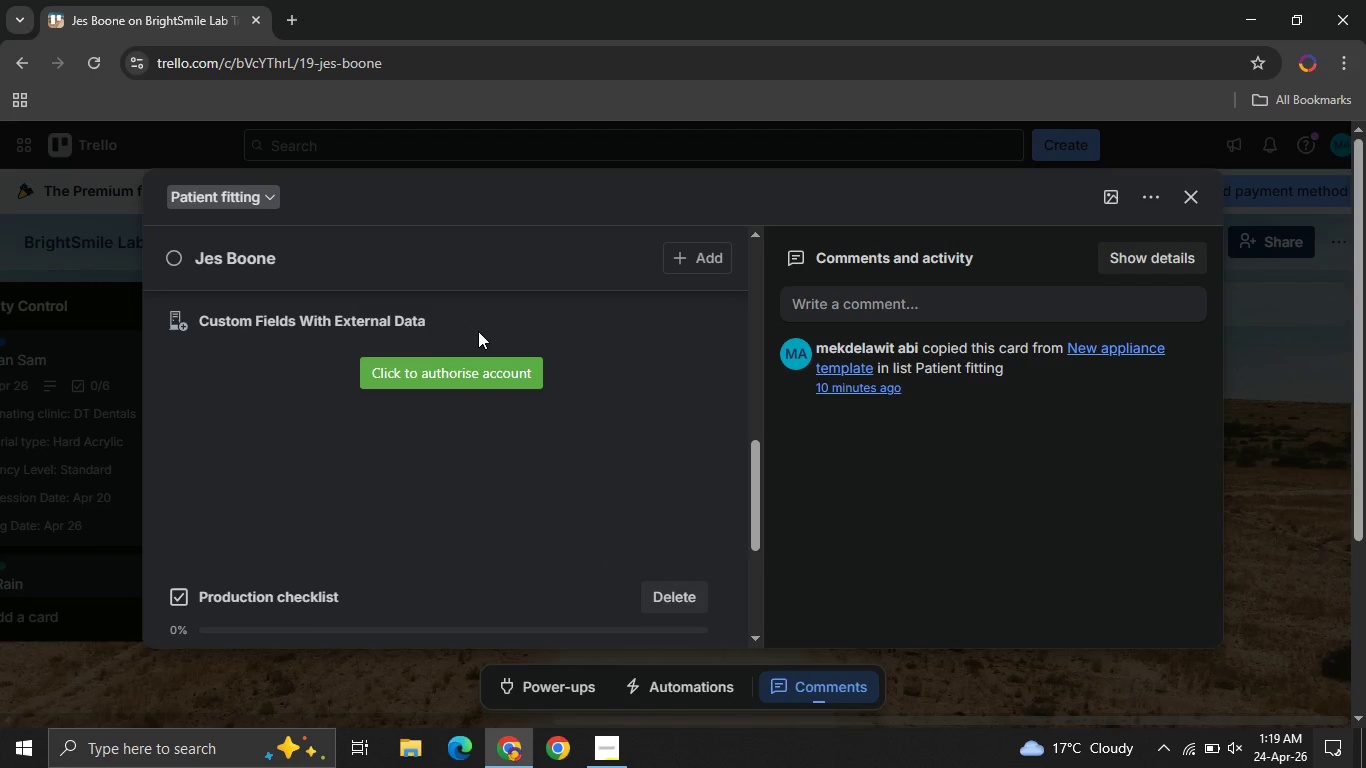 
wait(5.45)
 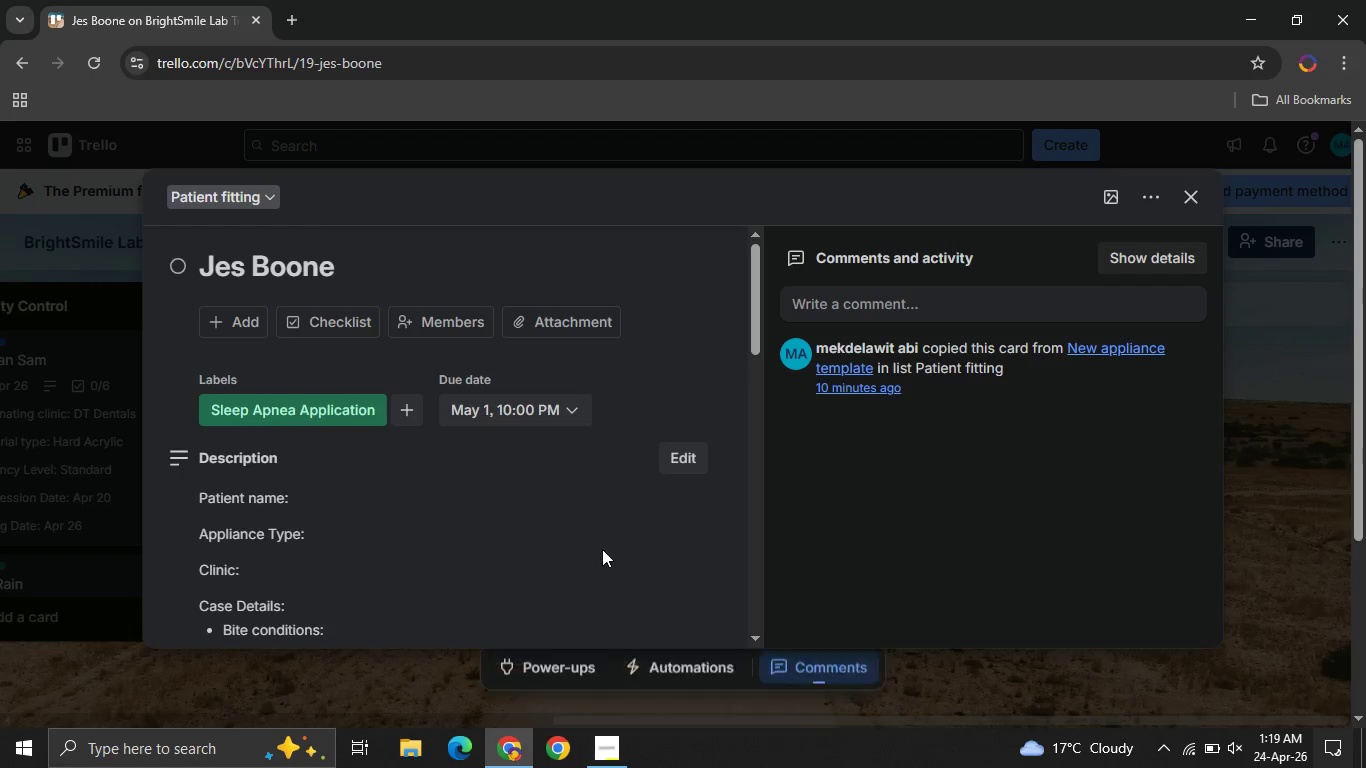 
left_click([473, 330])
 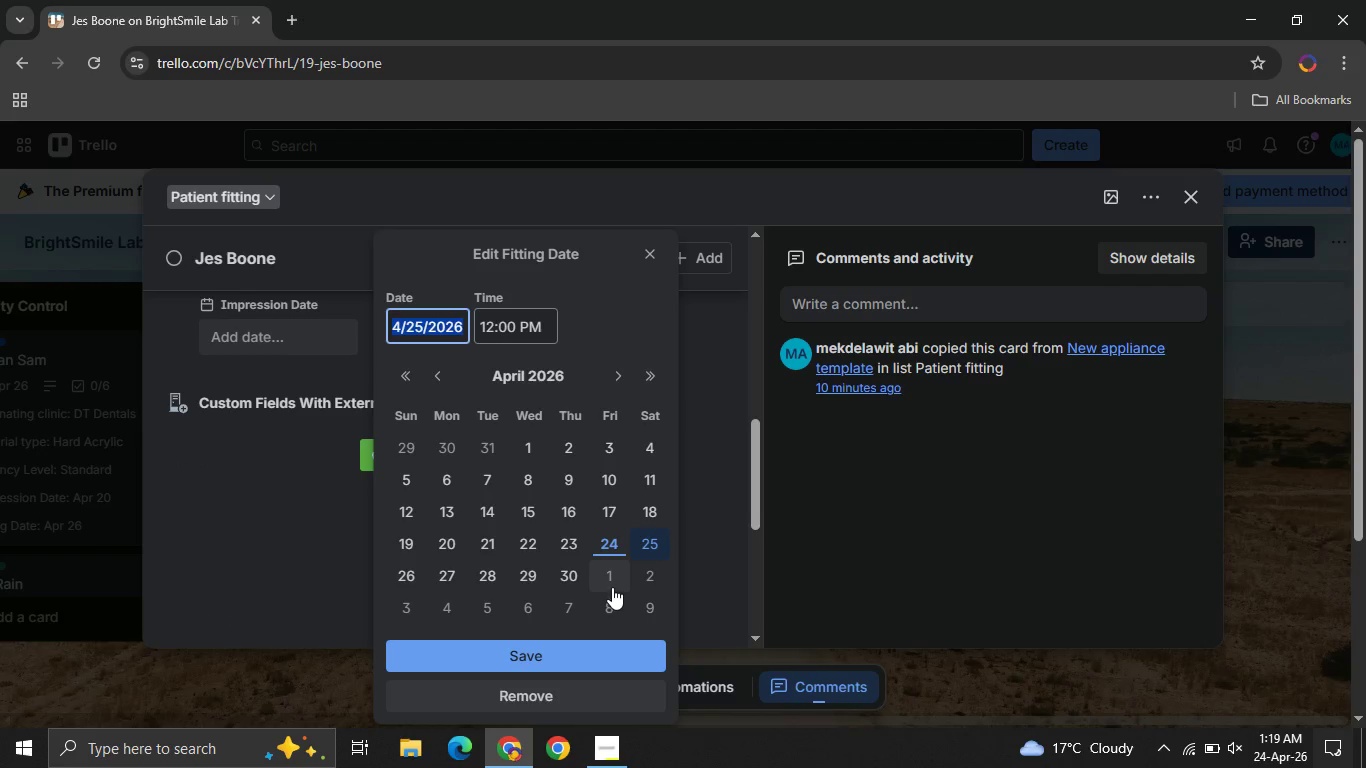 
left_click([612, 582])
 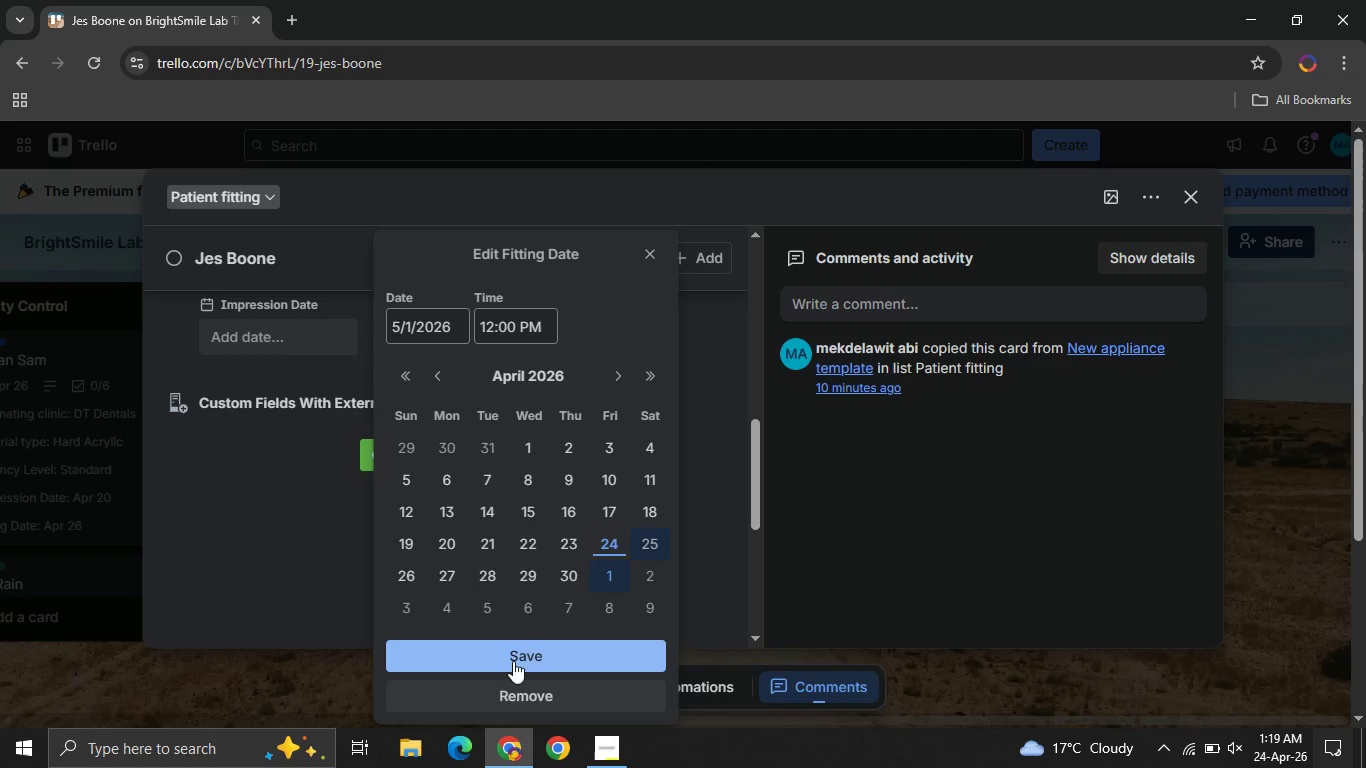 
left_click([513, 661])
 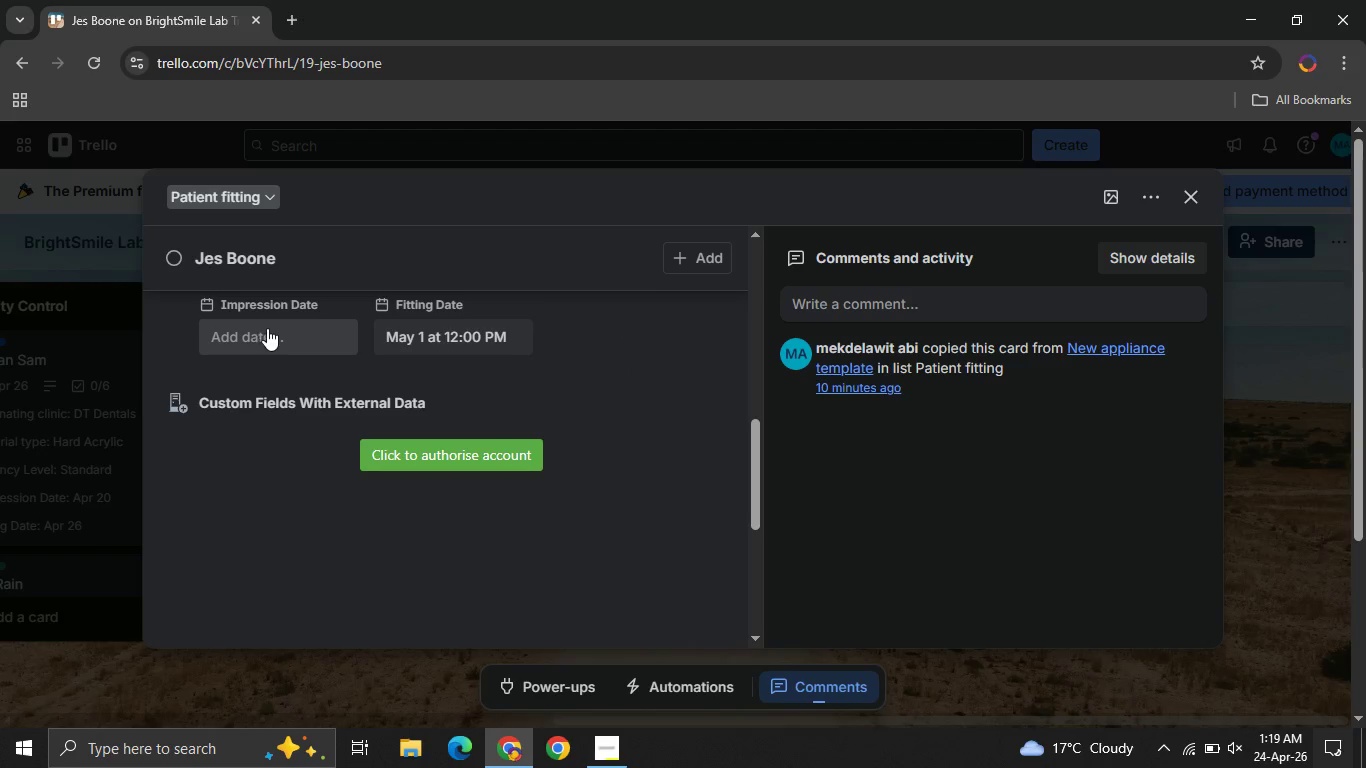 
left_click([269, 331])
 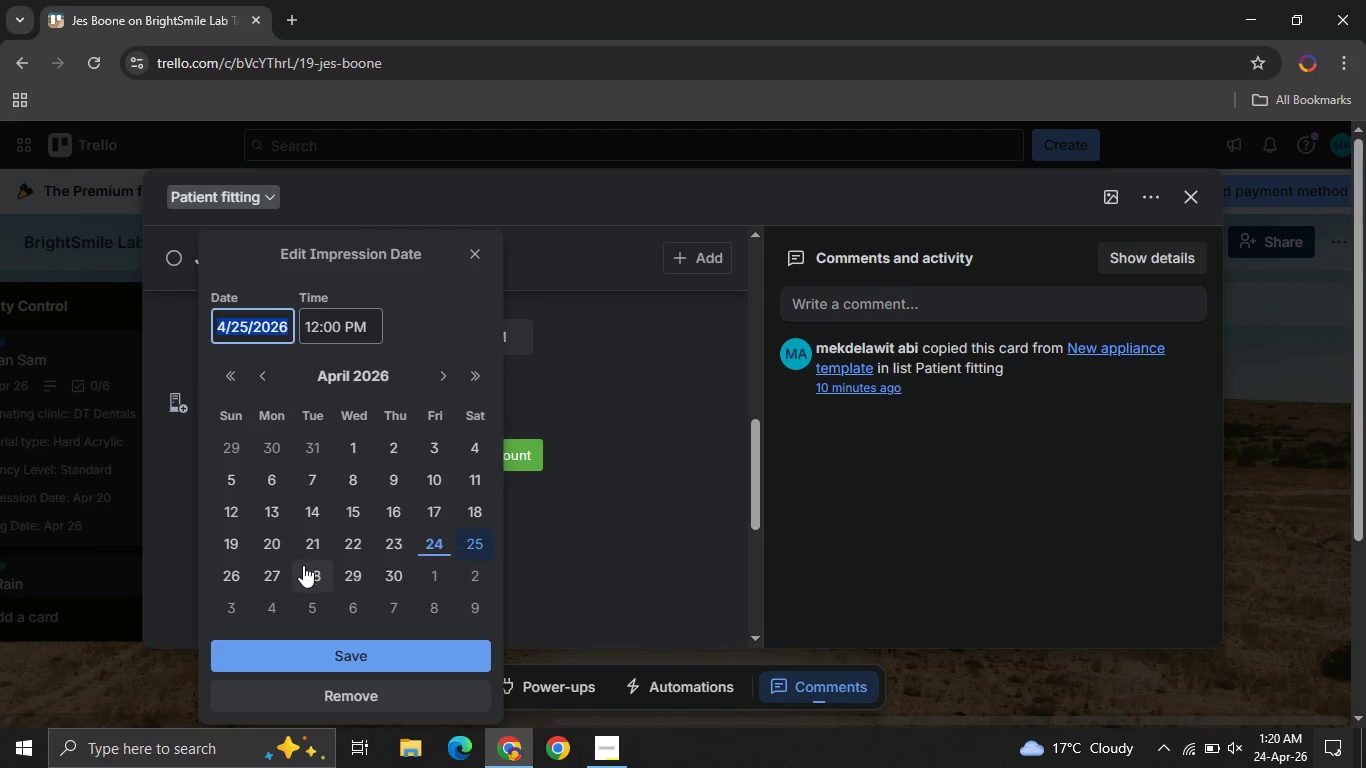 
left_click([267, 541])
 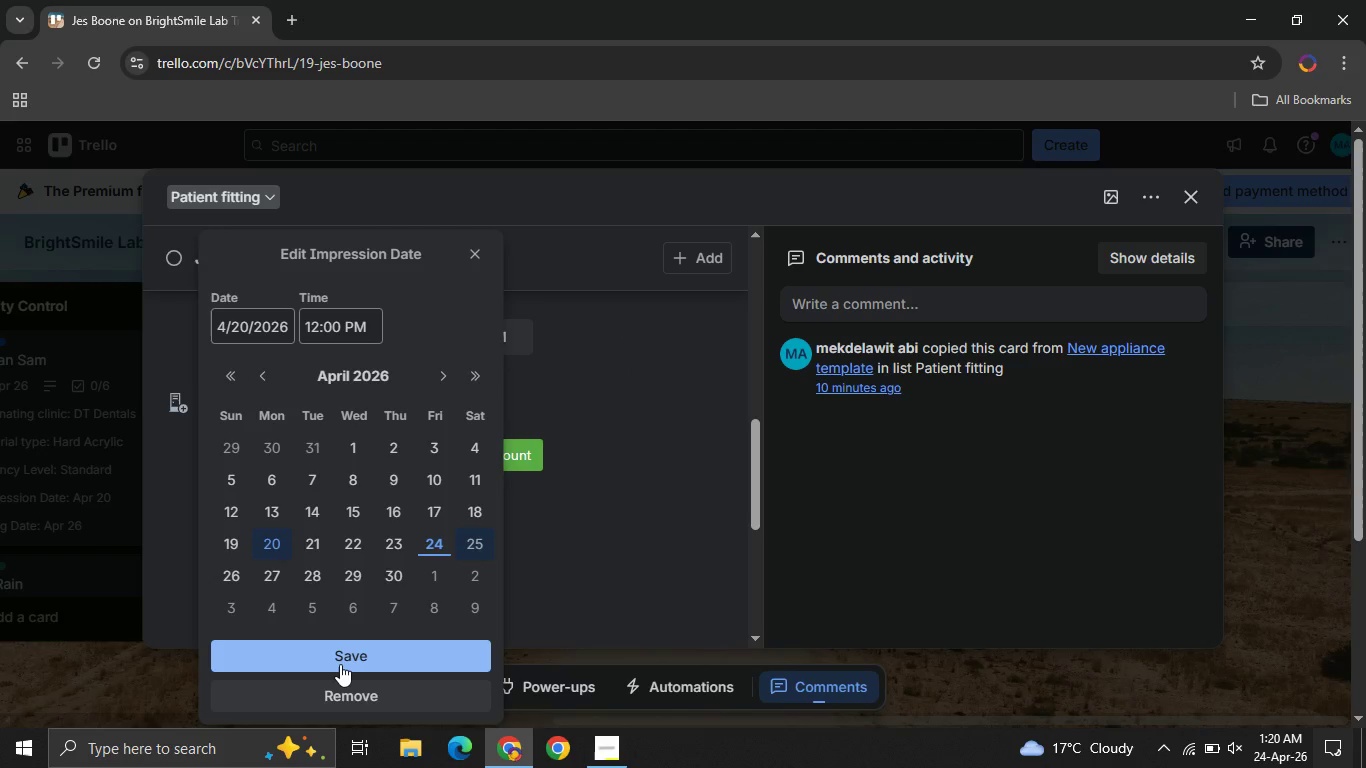 
left_click([340, 664])
 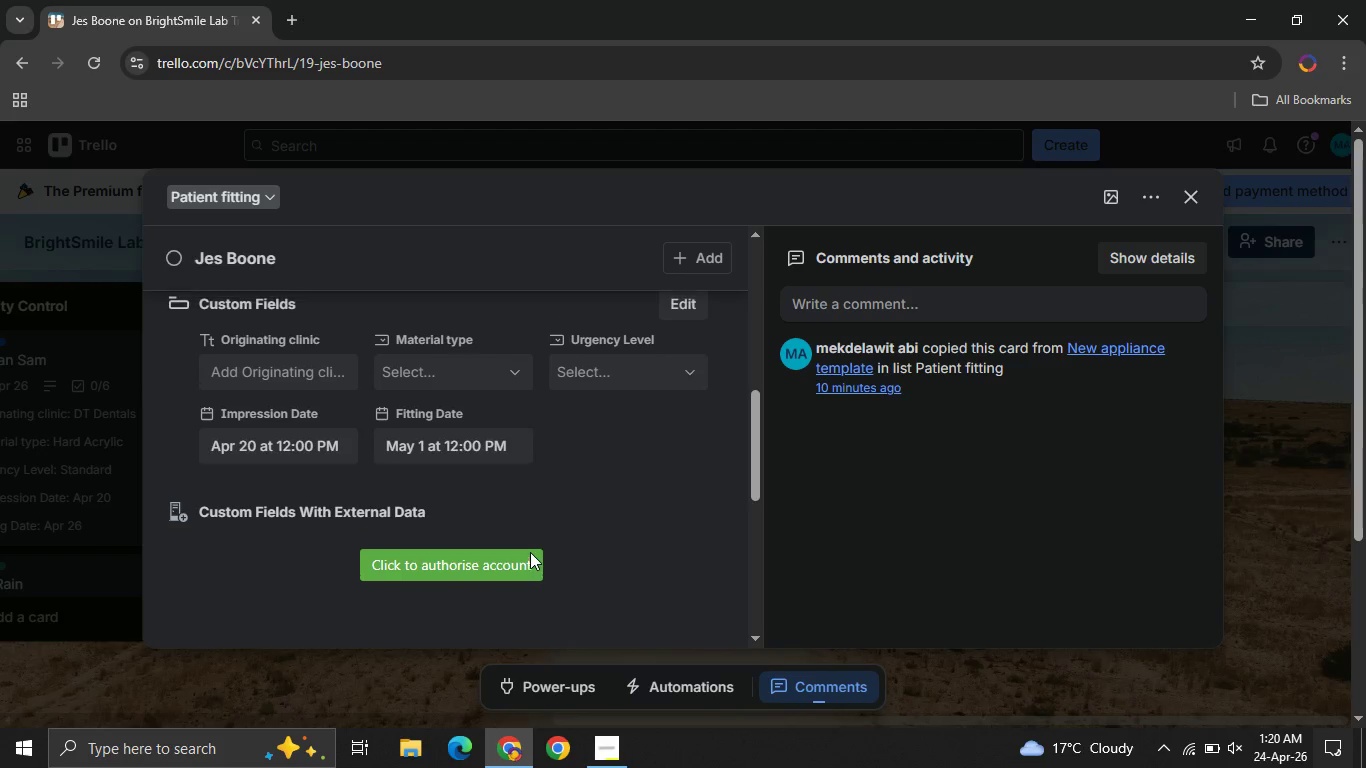 
left_click([620, 363])
 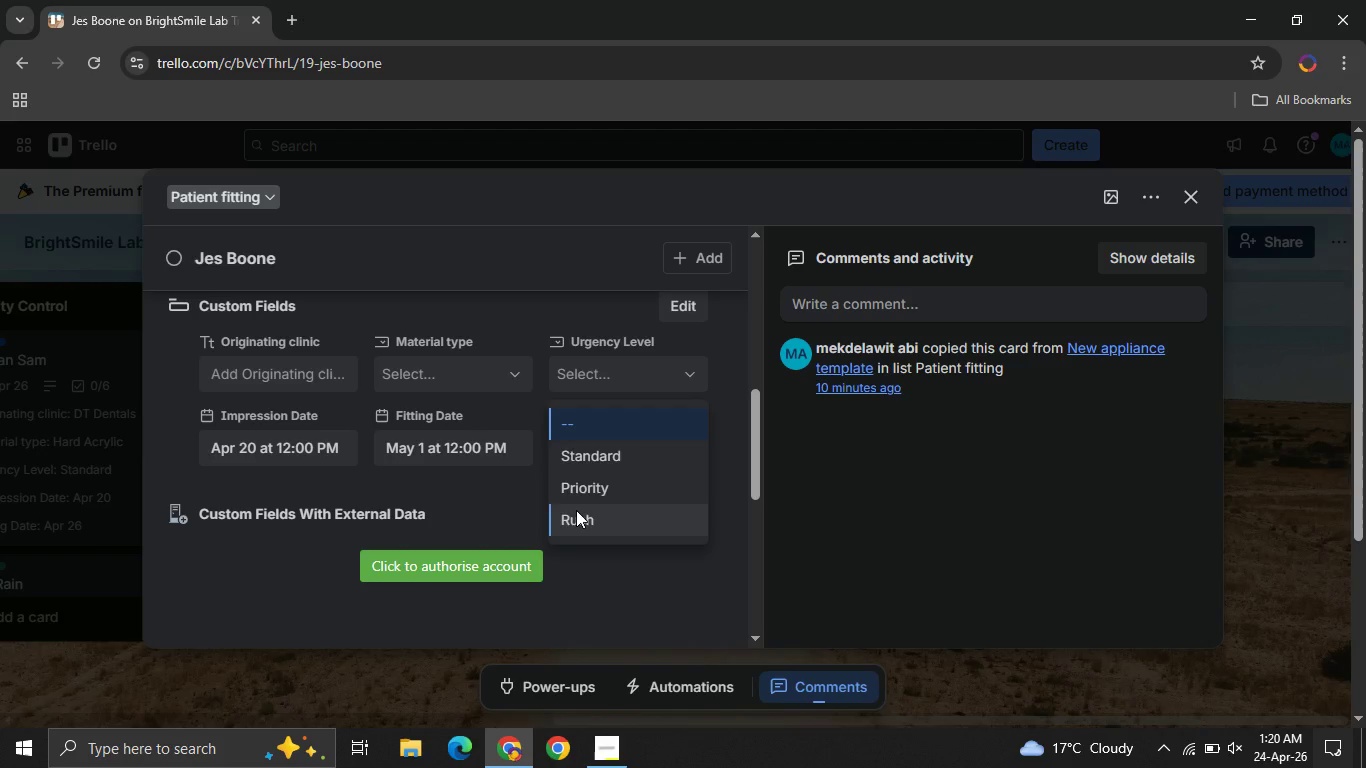 
left_click([576, 510])
 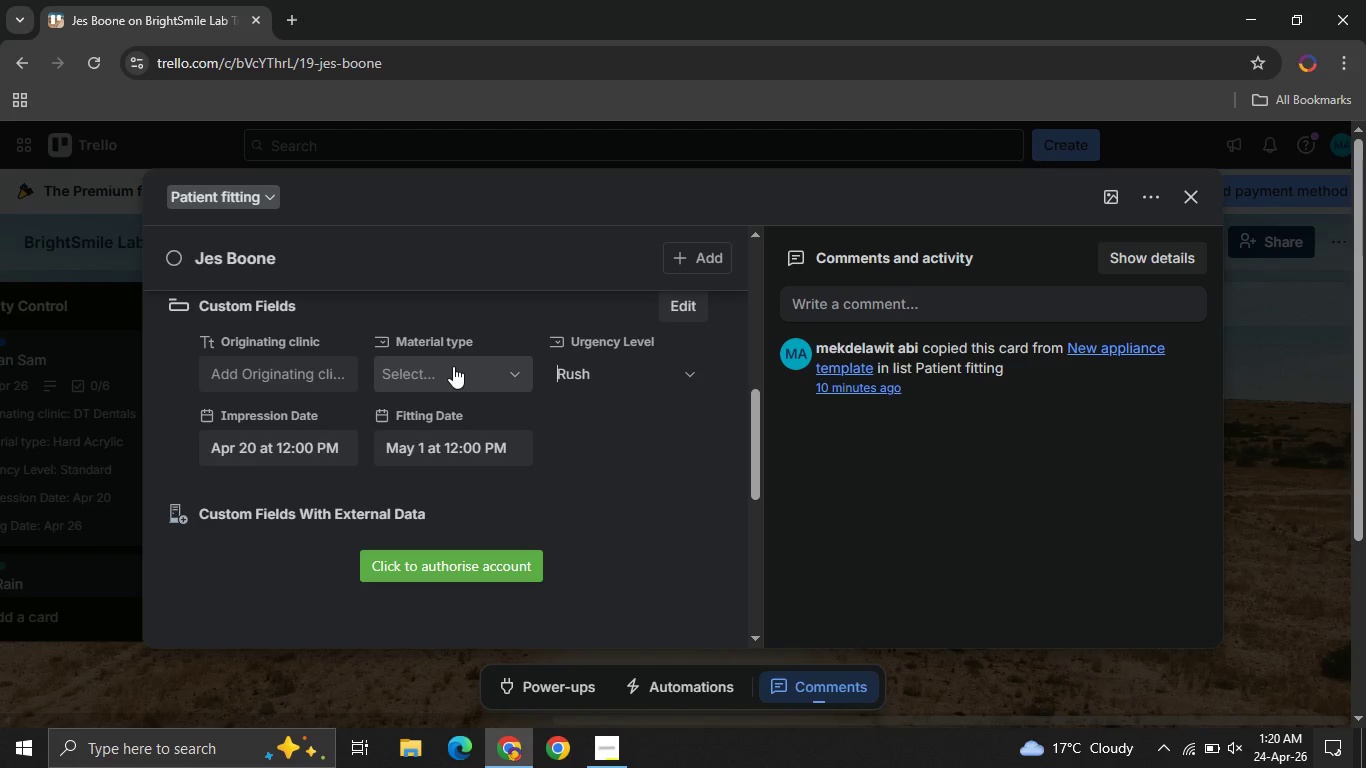 
left_click([453, 366])
 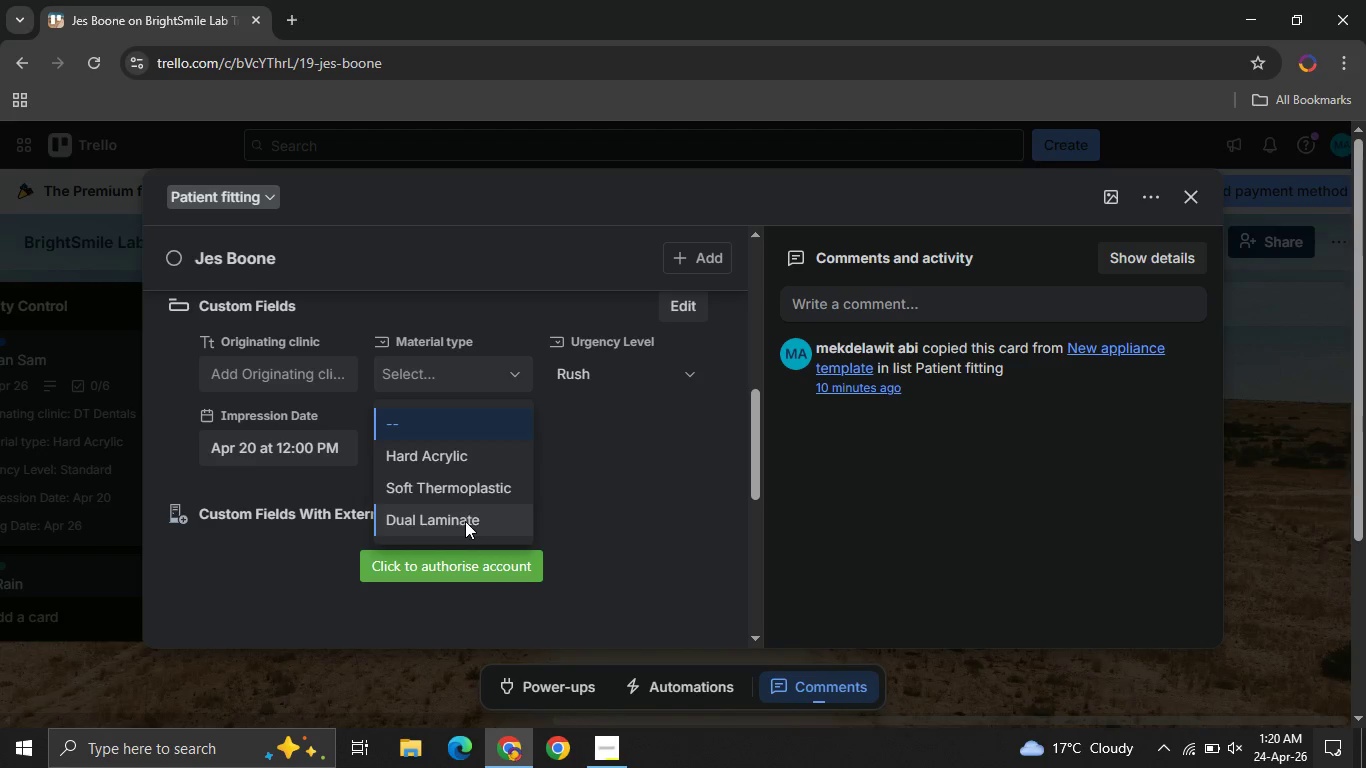 
left_click([464, 521])
 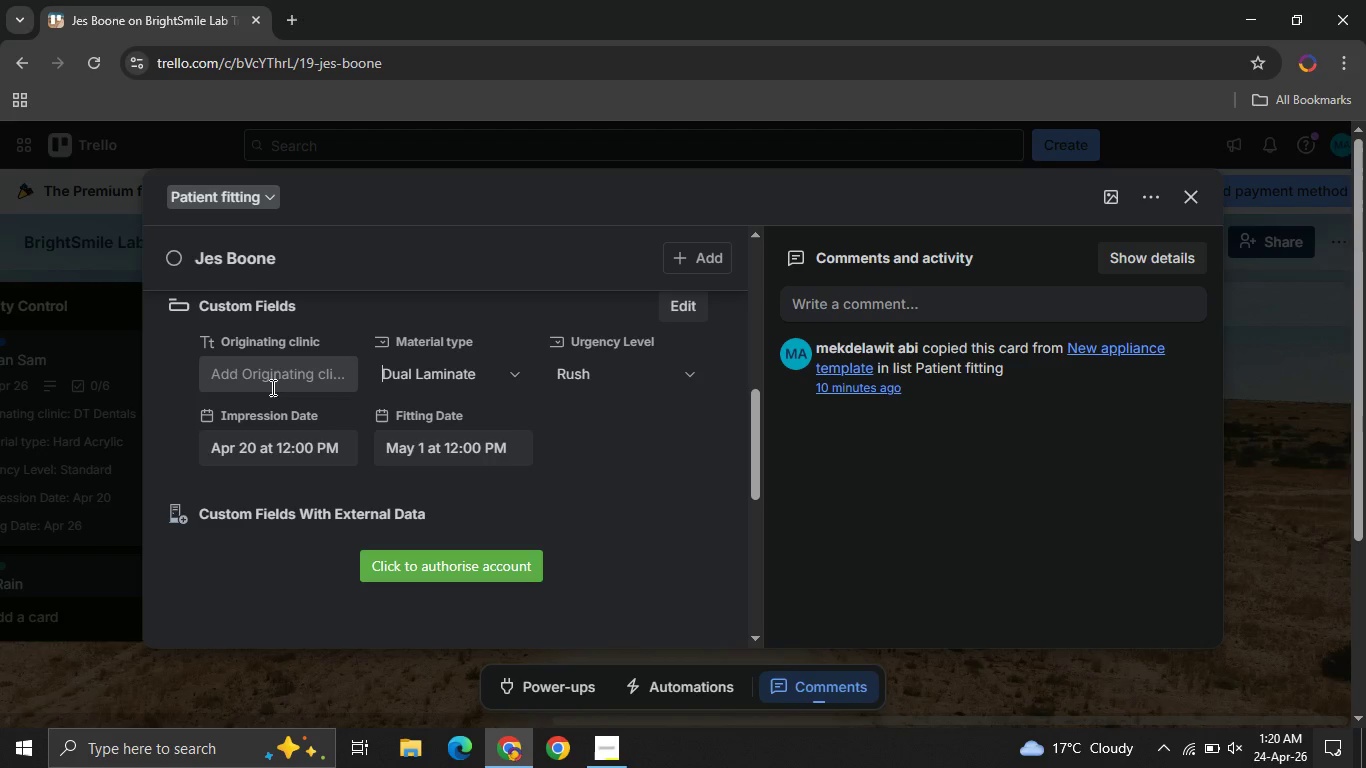 
left_click([271, 387])
 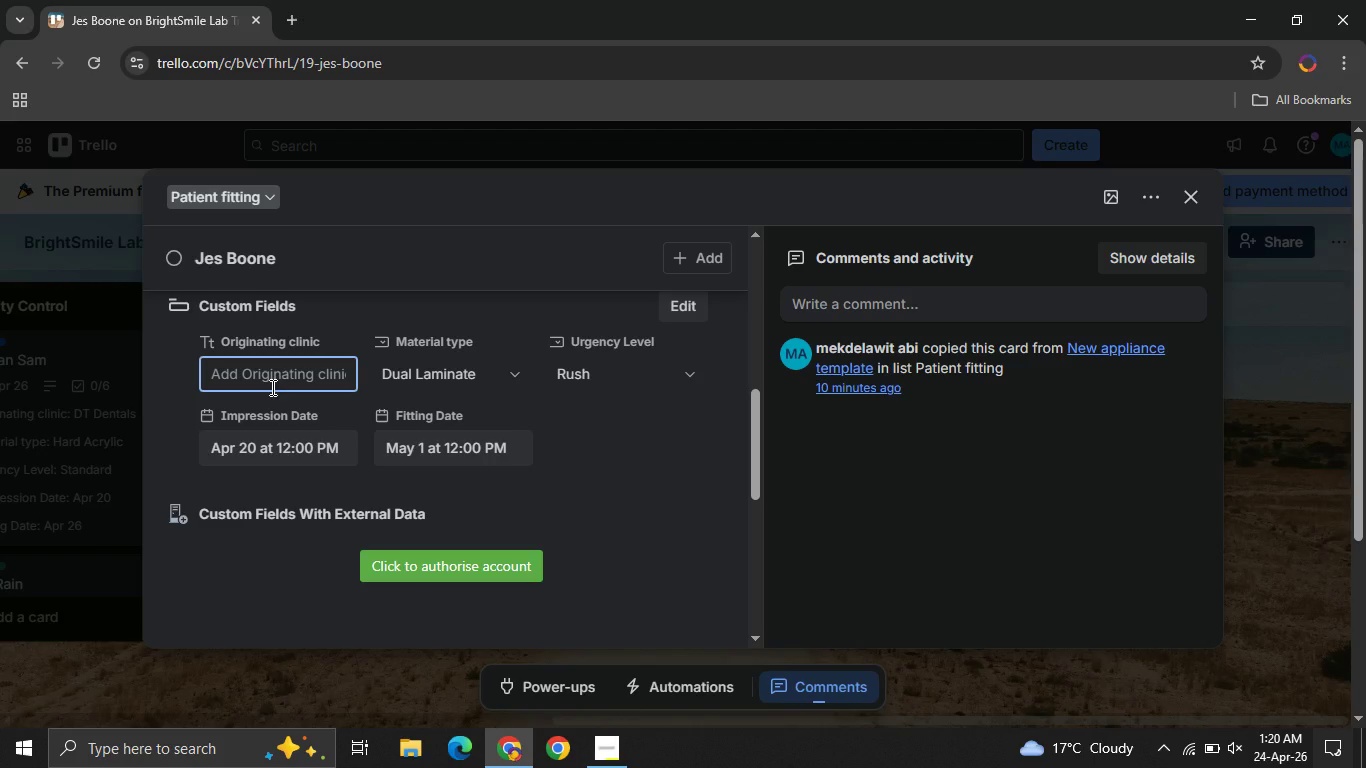 
wait(5.09)
 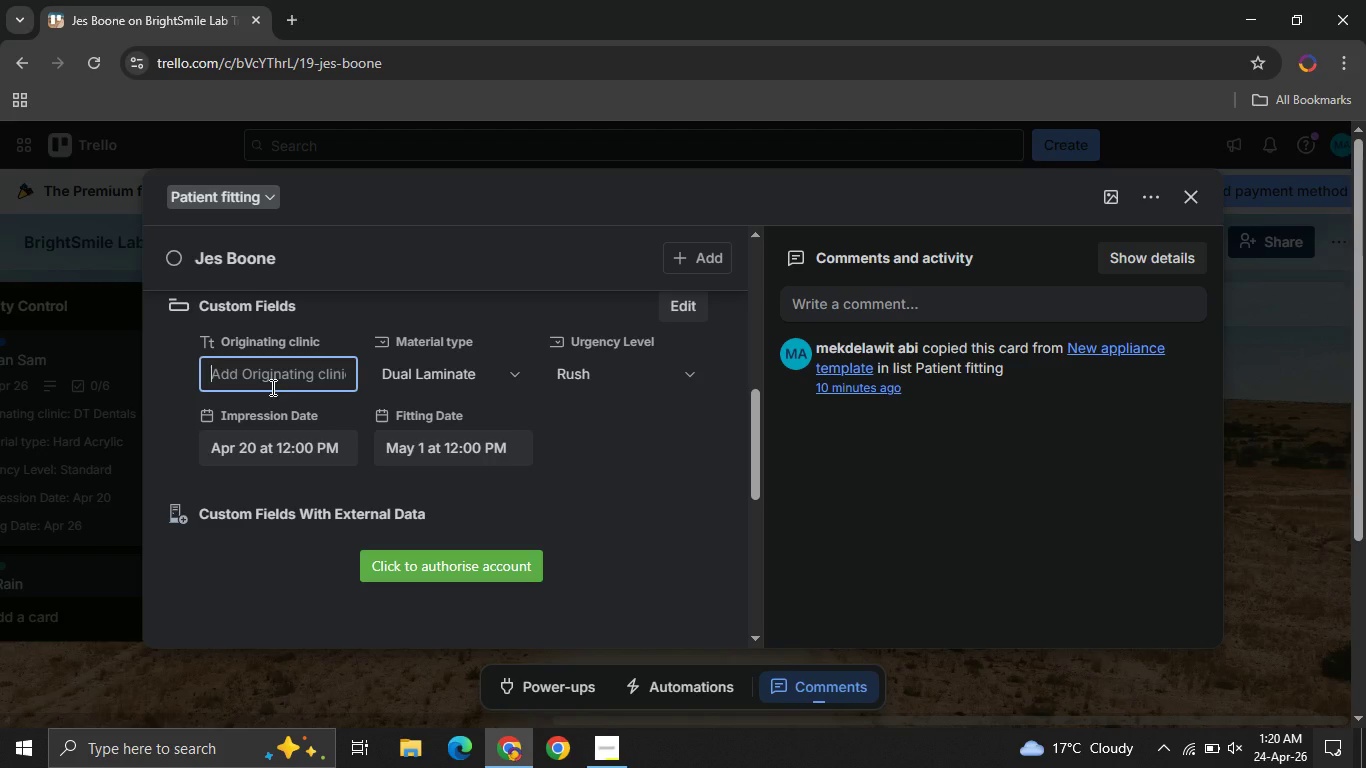 
type(Family De)
key(Backspace)
type(ental )
 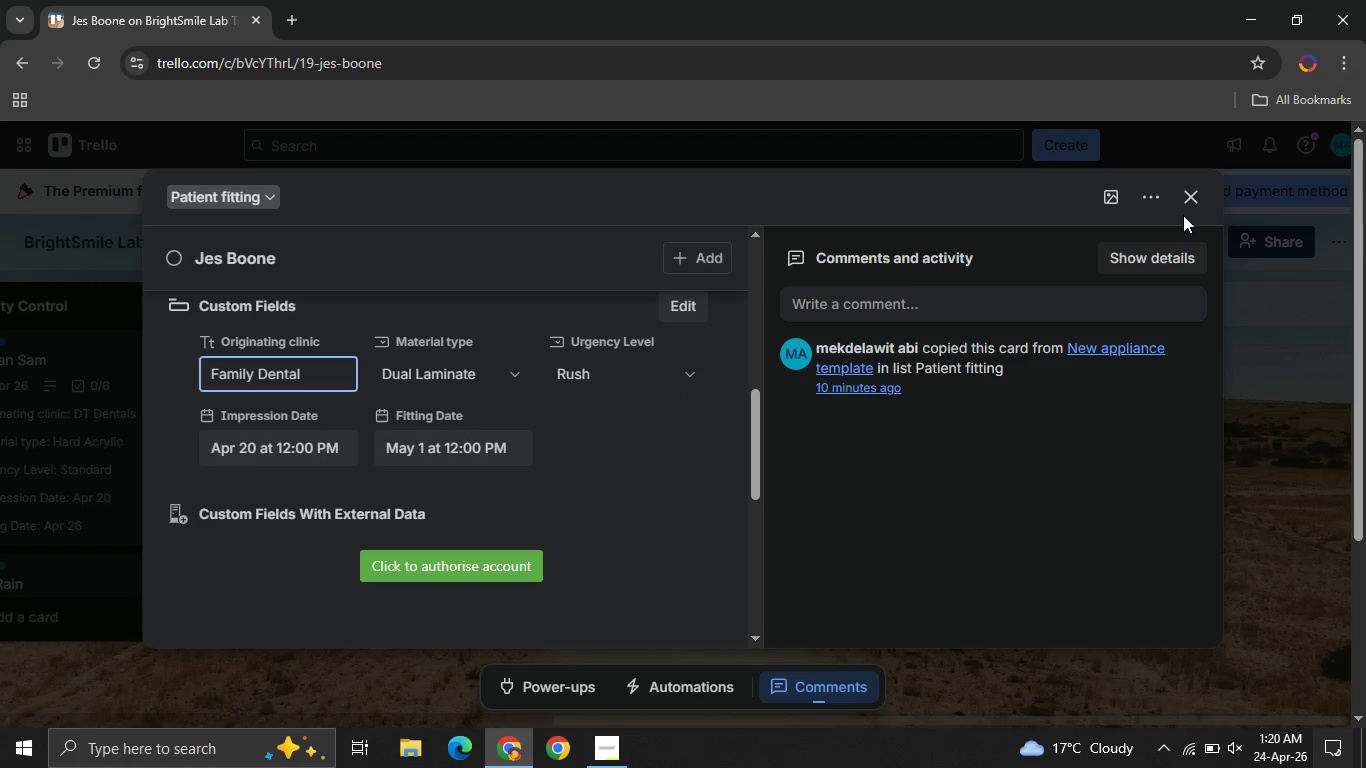 
left_click([1187, 199])
 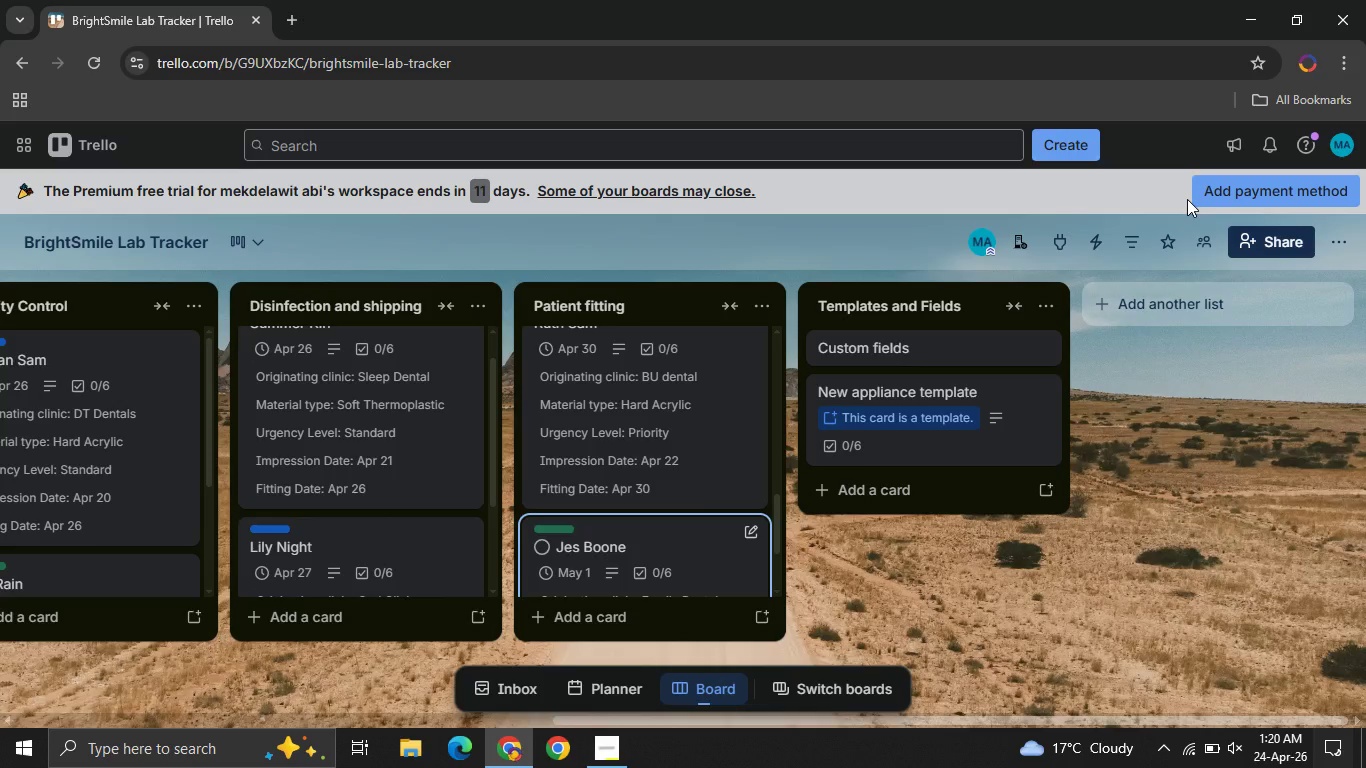 
wait(20.06)
 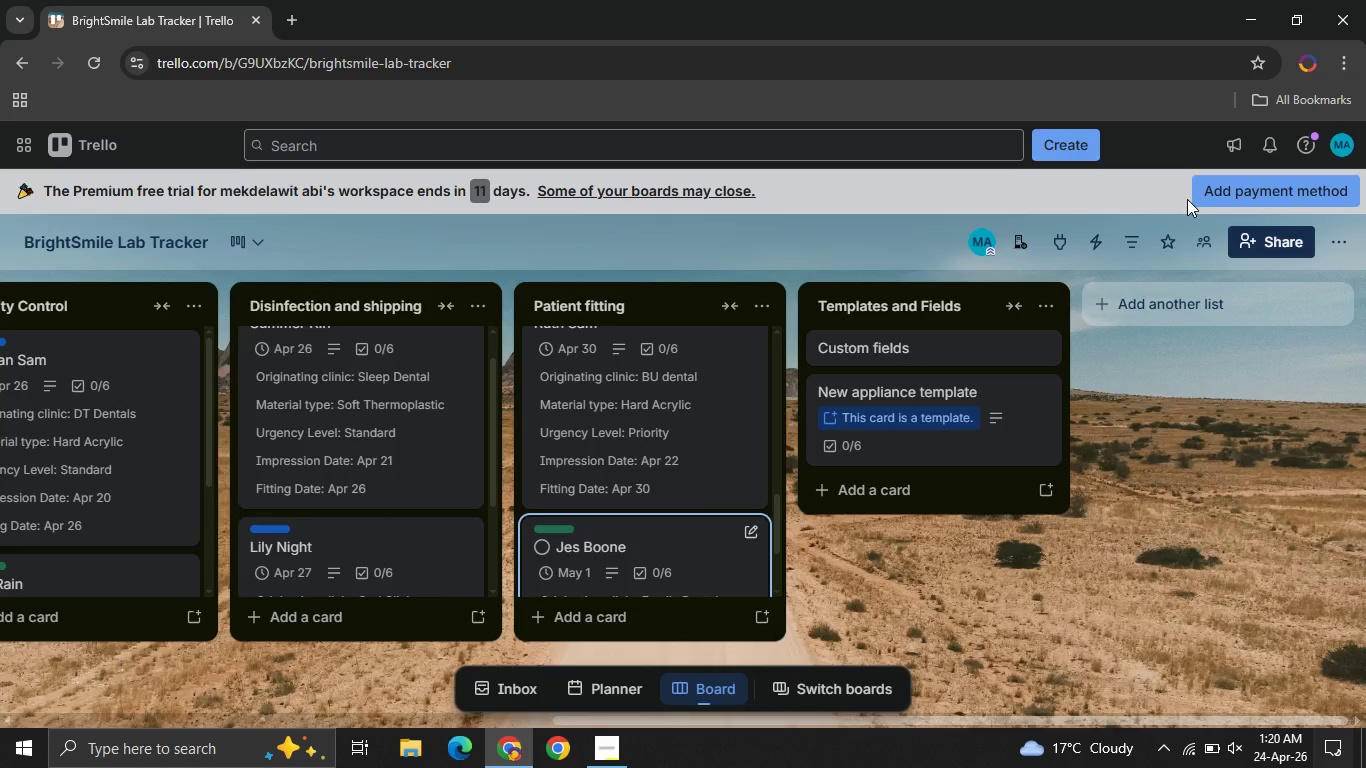 
left_click([1343, 248])
 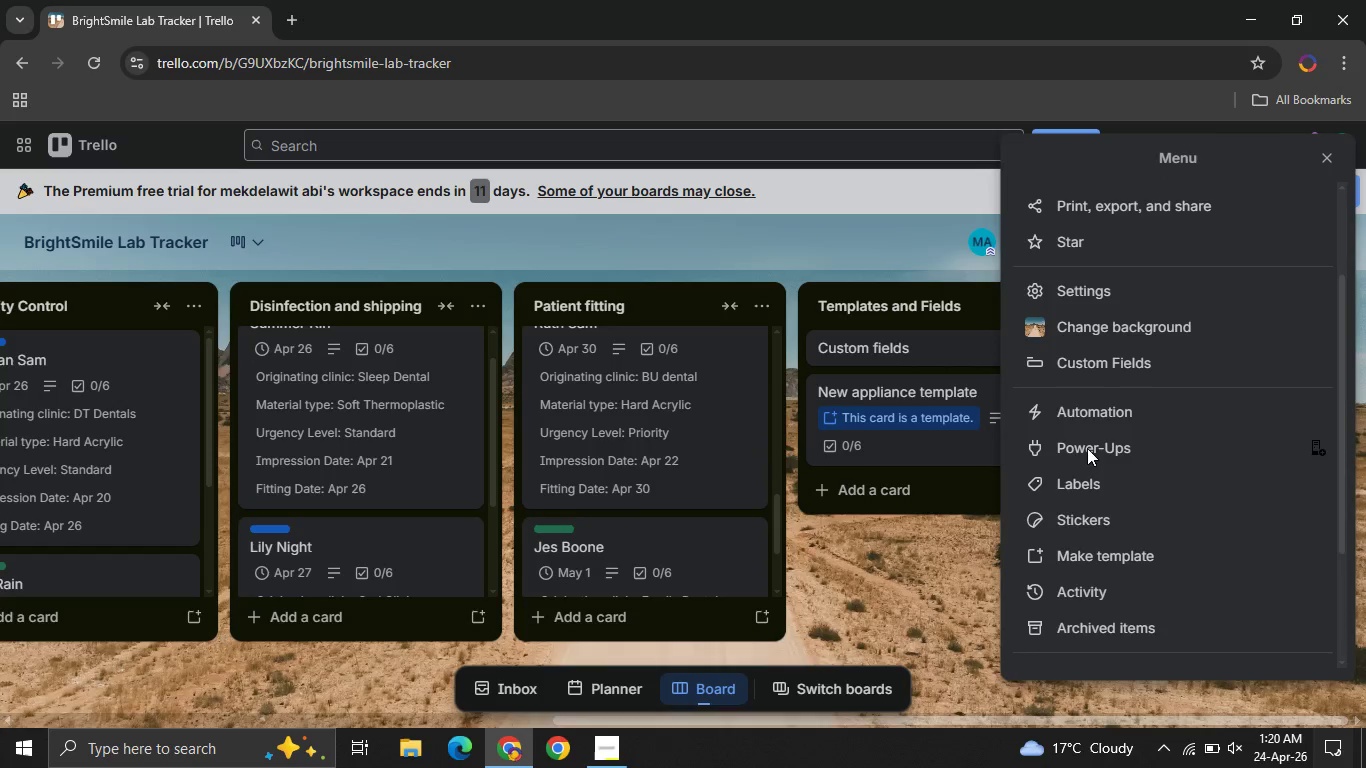 
wait(5.94)
 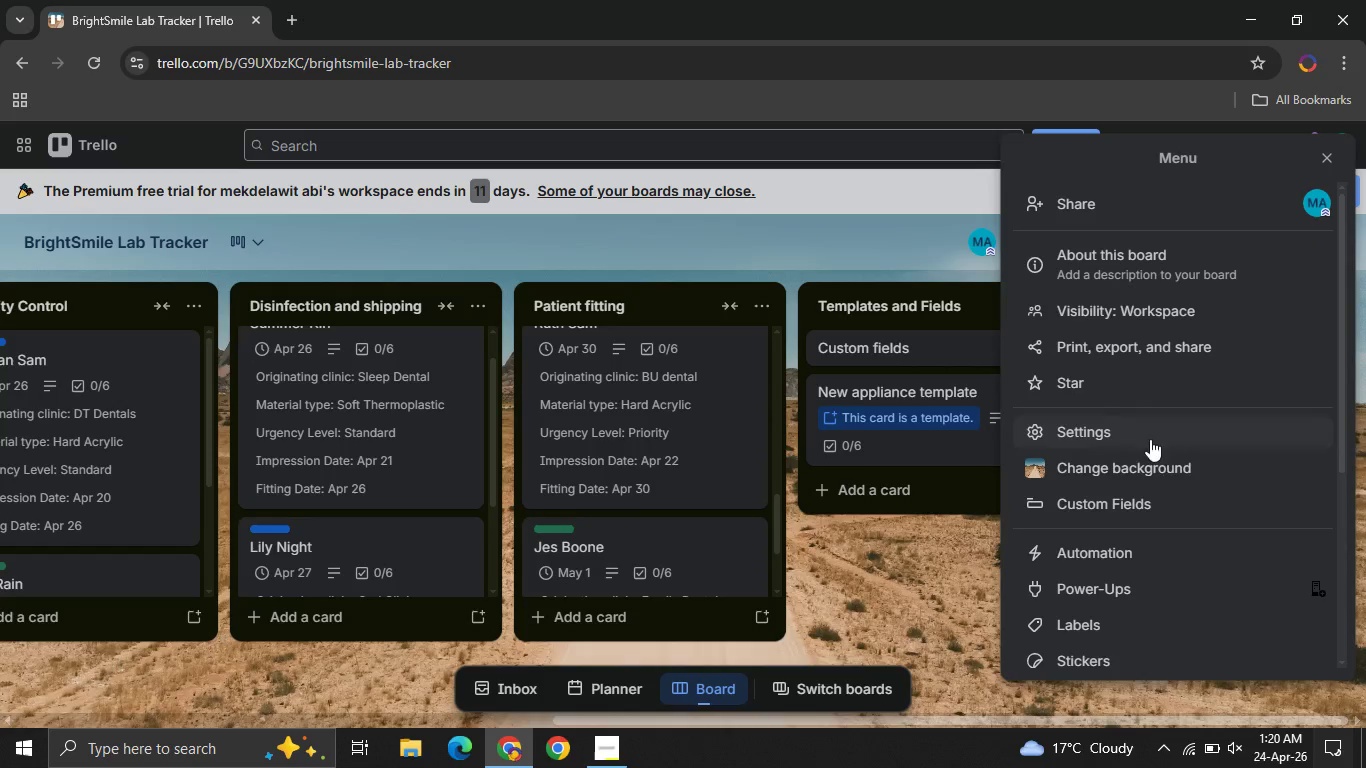 
left_click([1101, 398])
 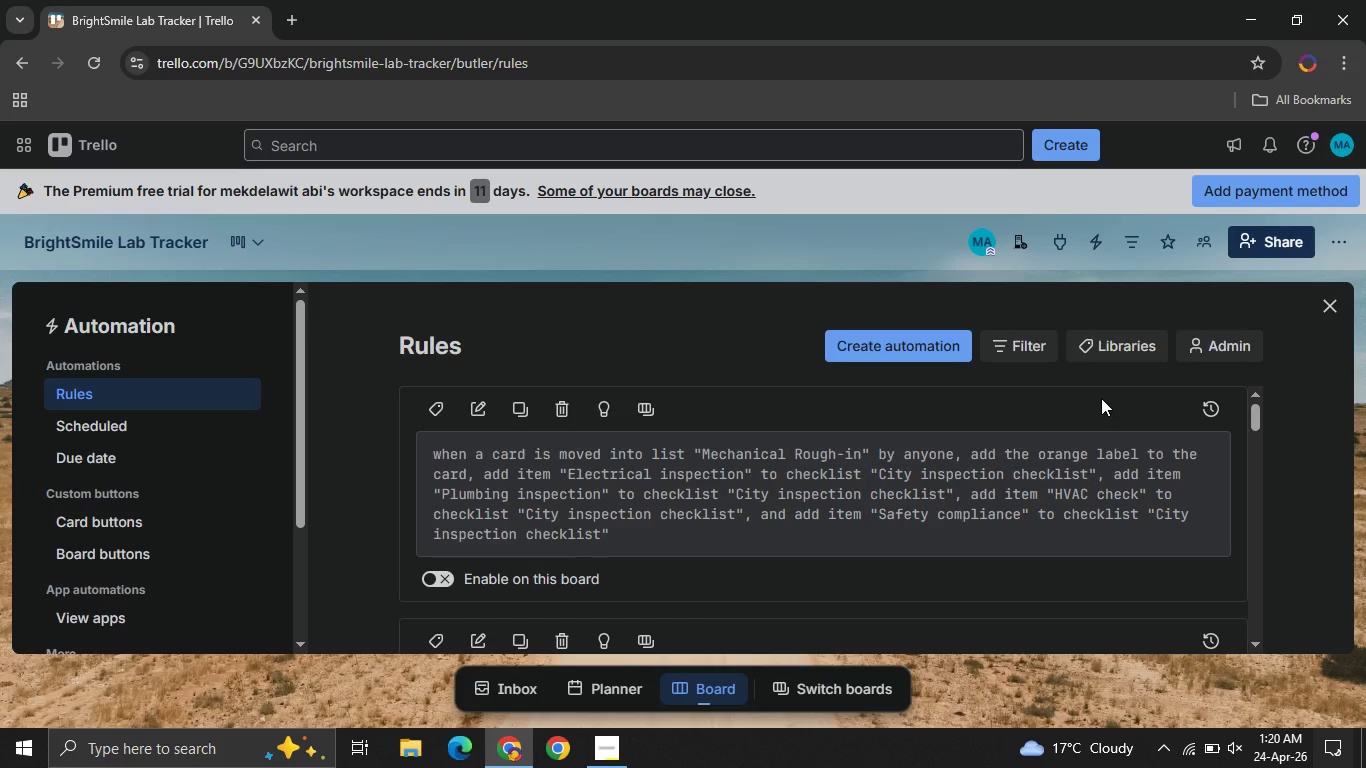 
left_click([894, 341])
 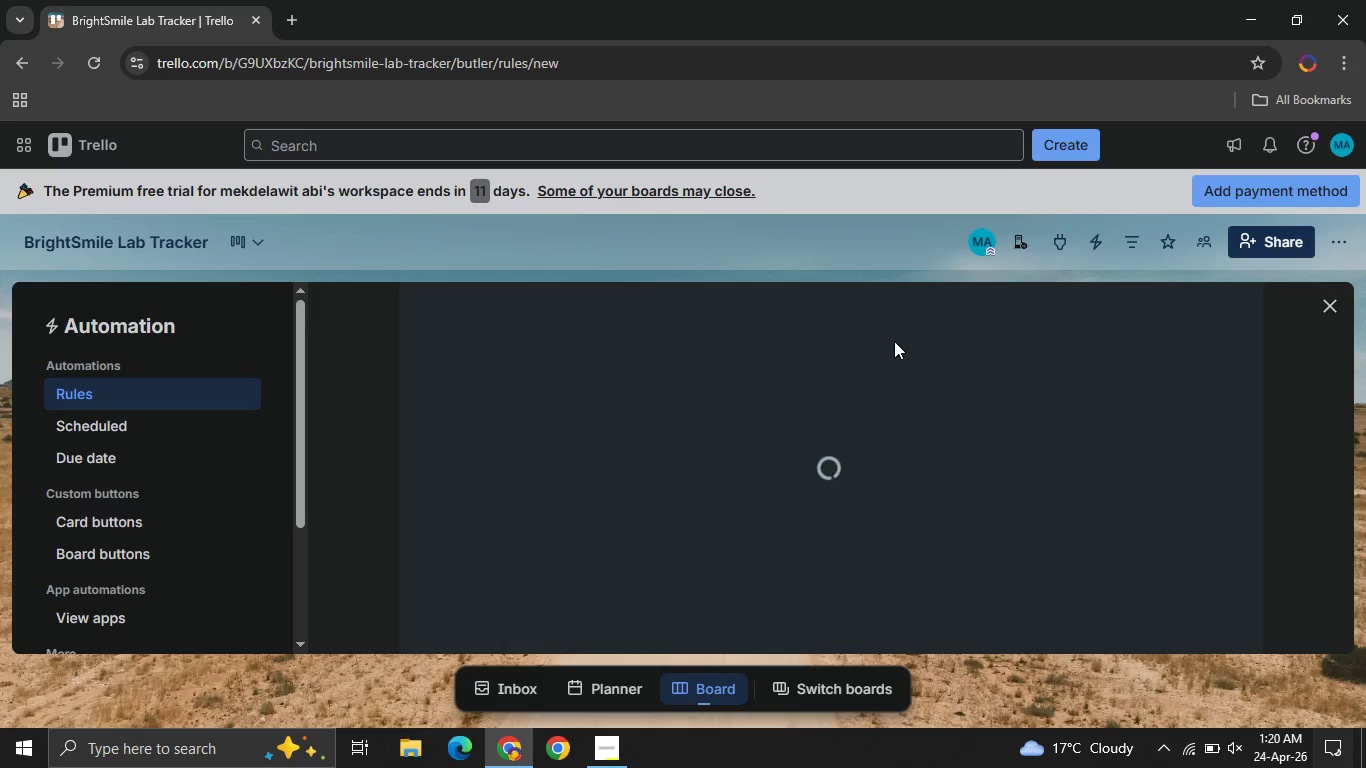 
wait(10.03)
 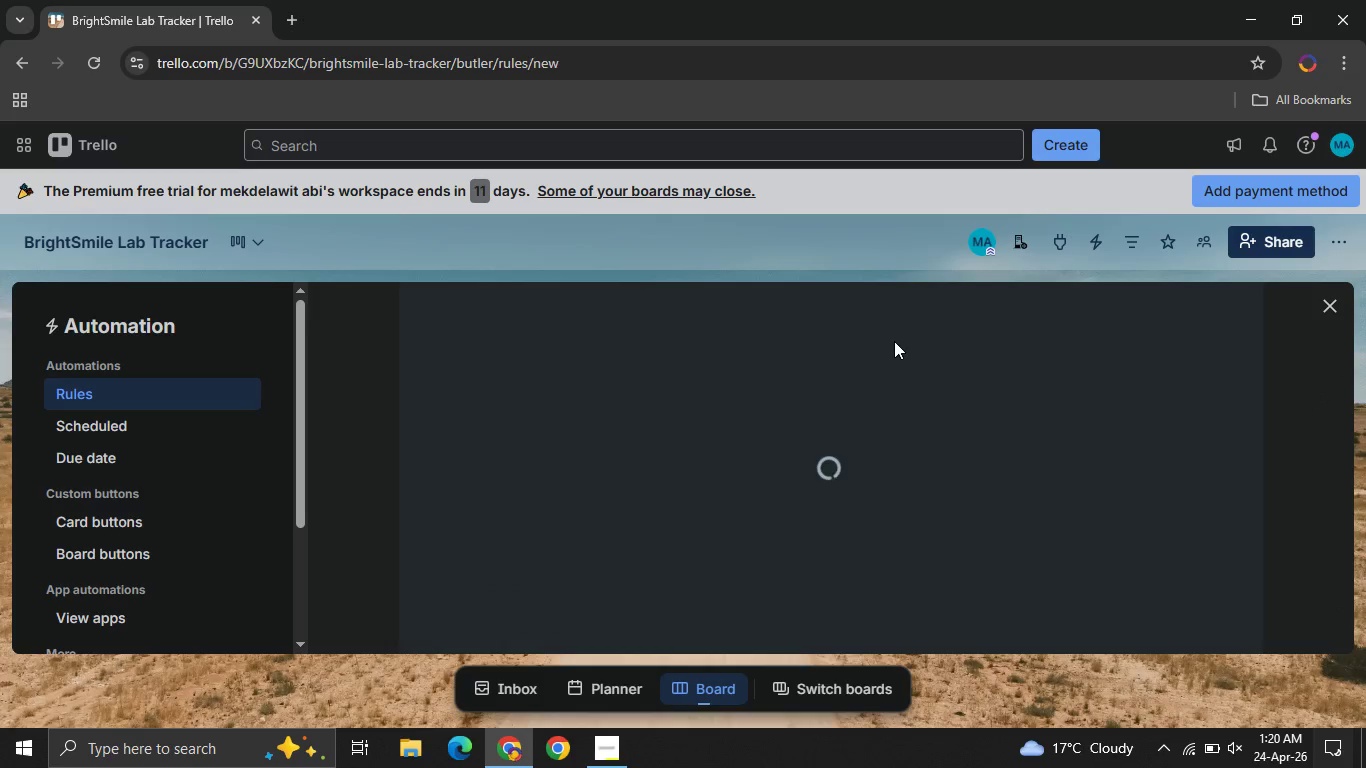 
left_click([764, 581])
 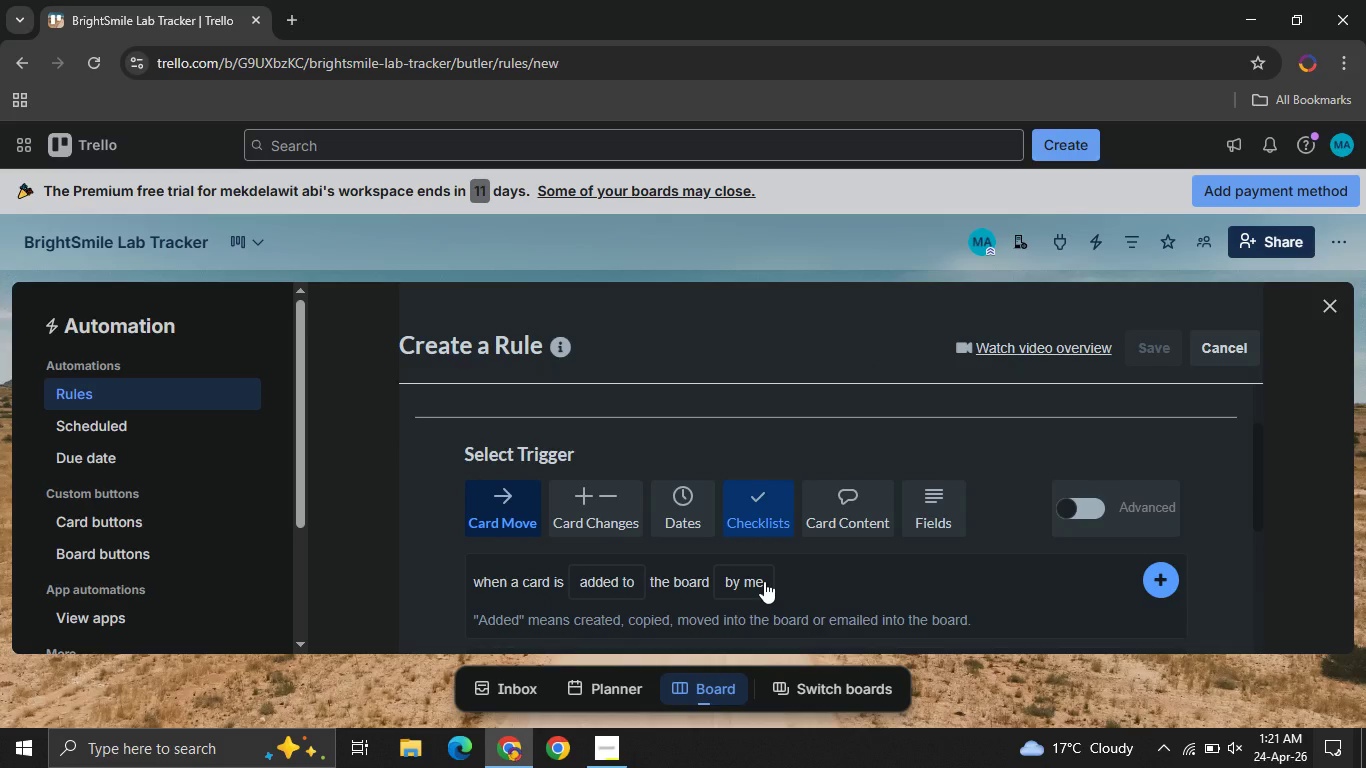 
mouse_move([525, 507])
 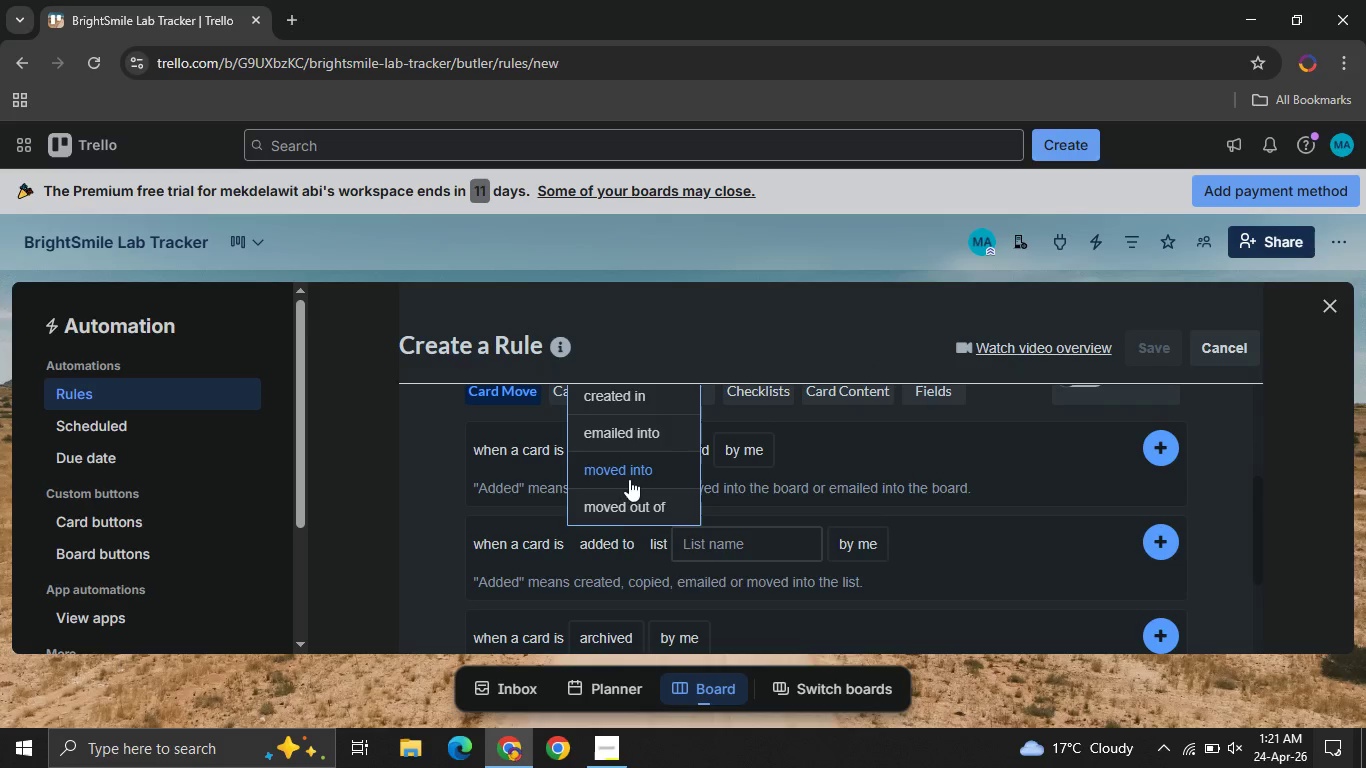 
left_click([628, 476])
 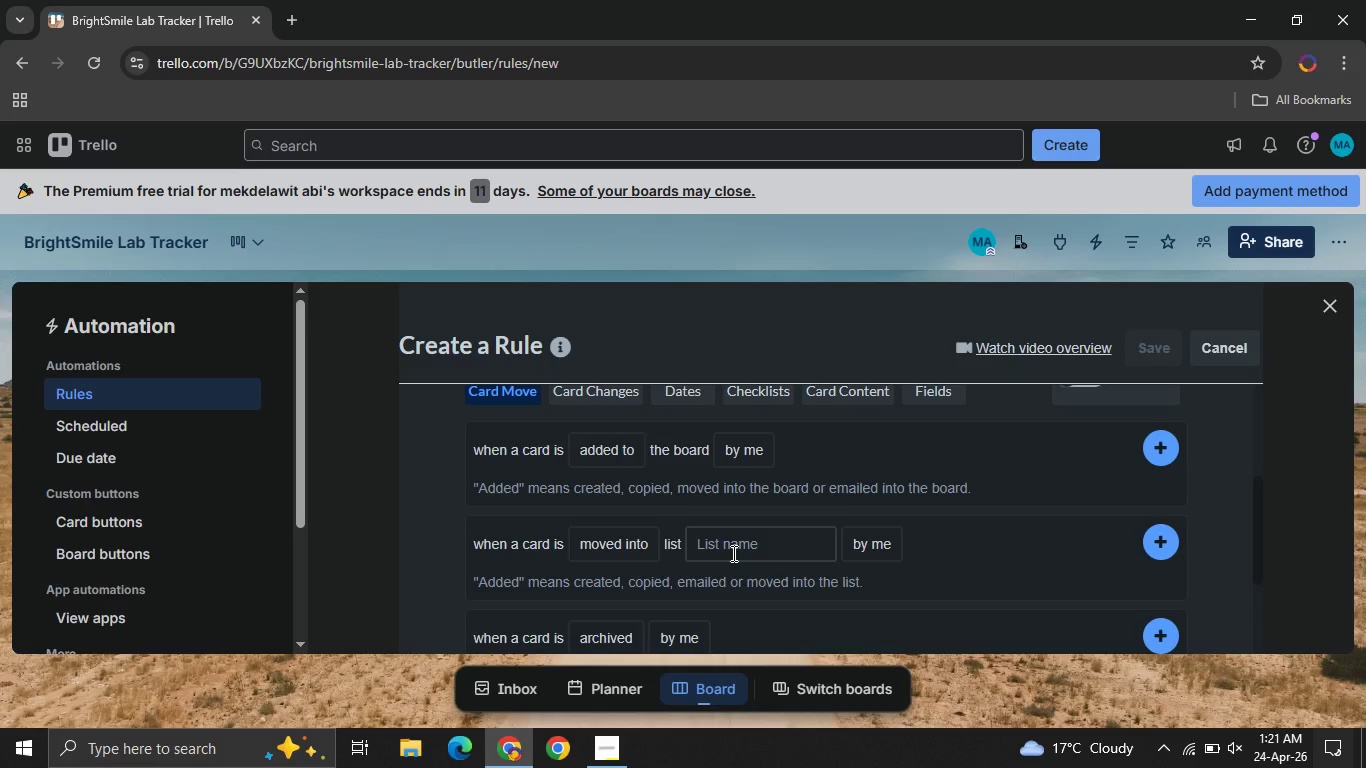 
left_click([732, 553])
 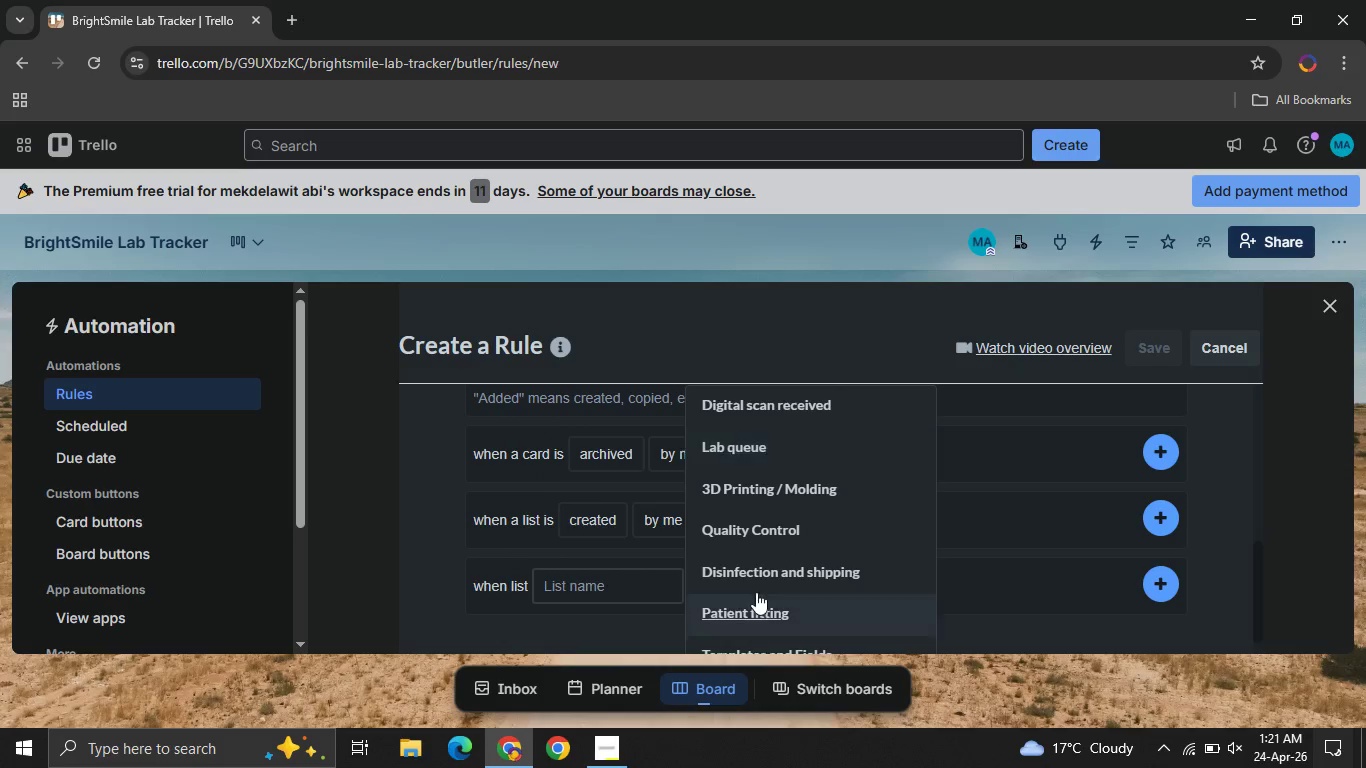 
left_click([739, 540])
 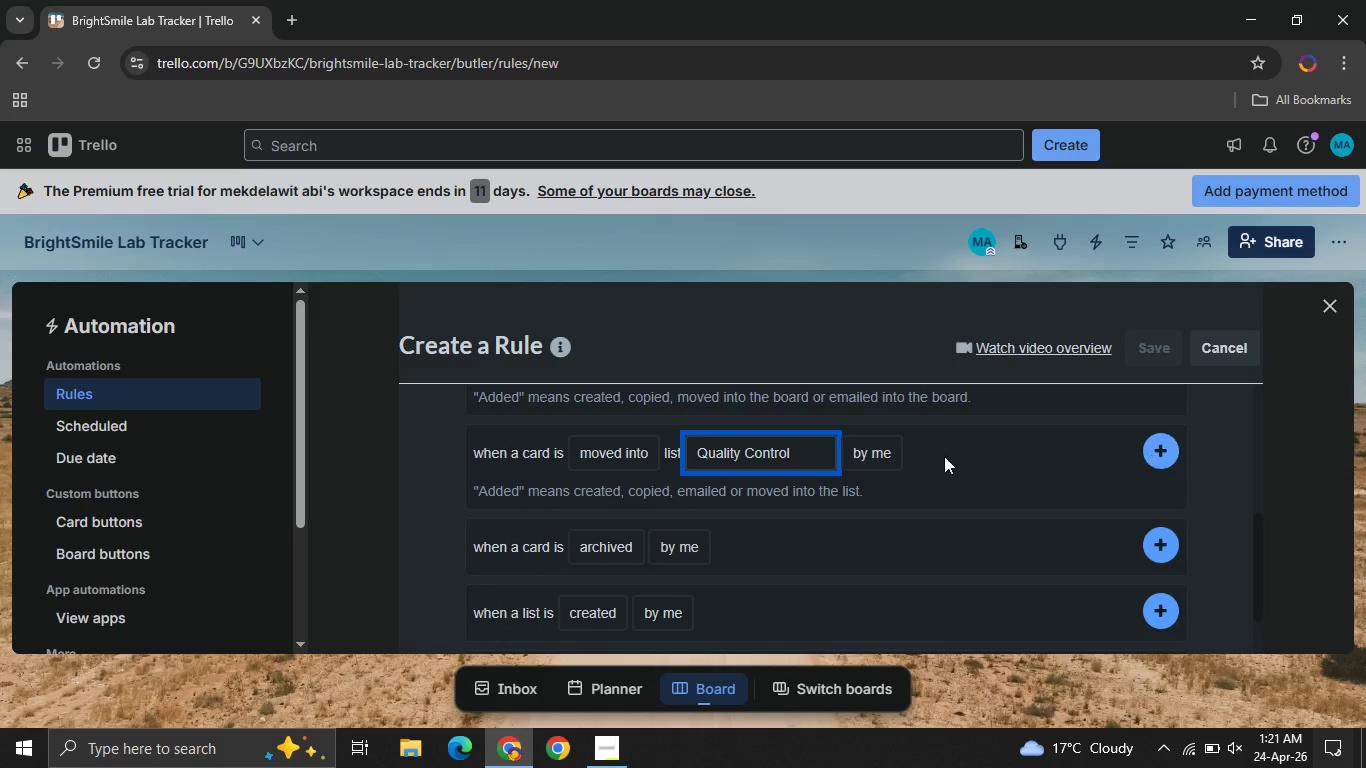 
left_click([867, 454])
 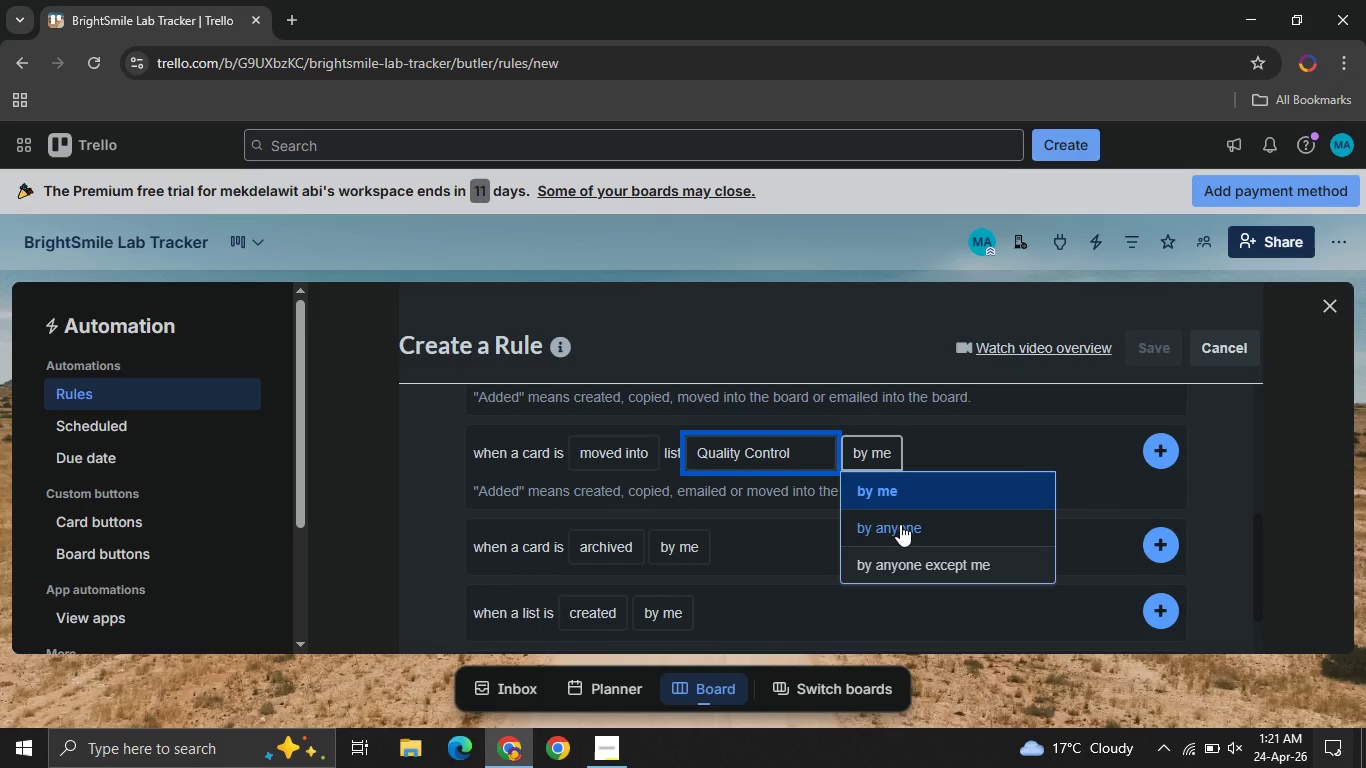 
left_click([900, 524])
 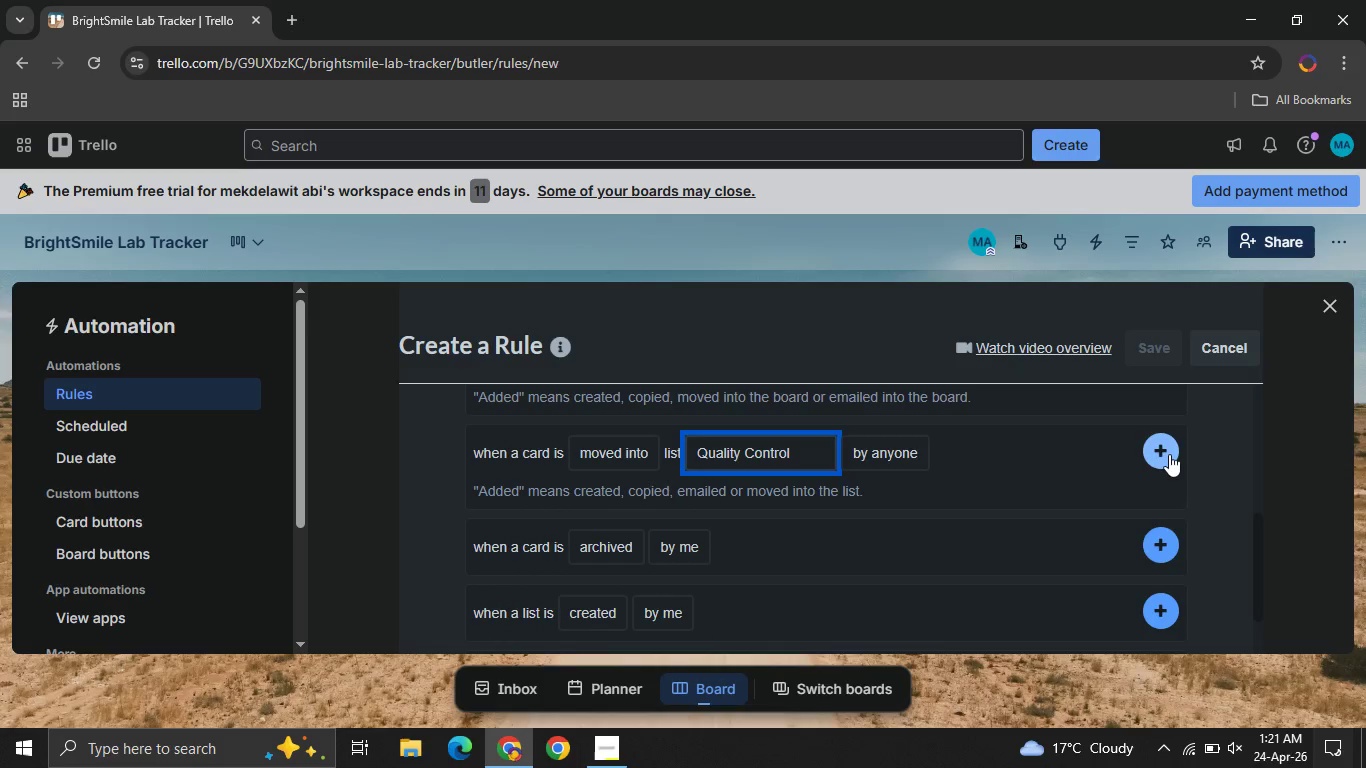 
left_click([1169, 454])
 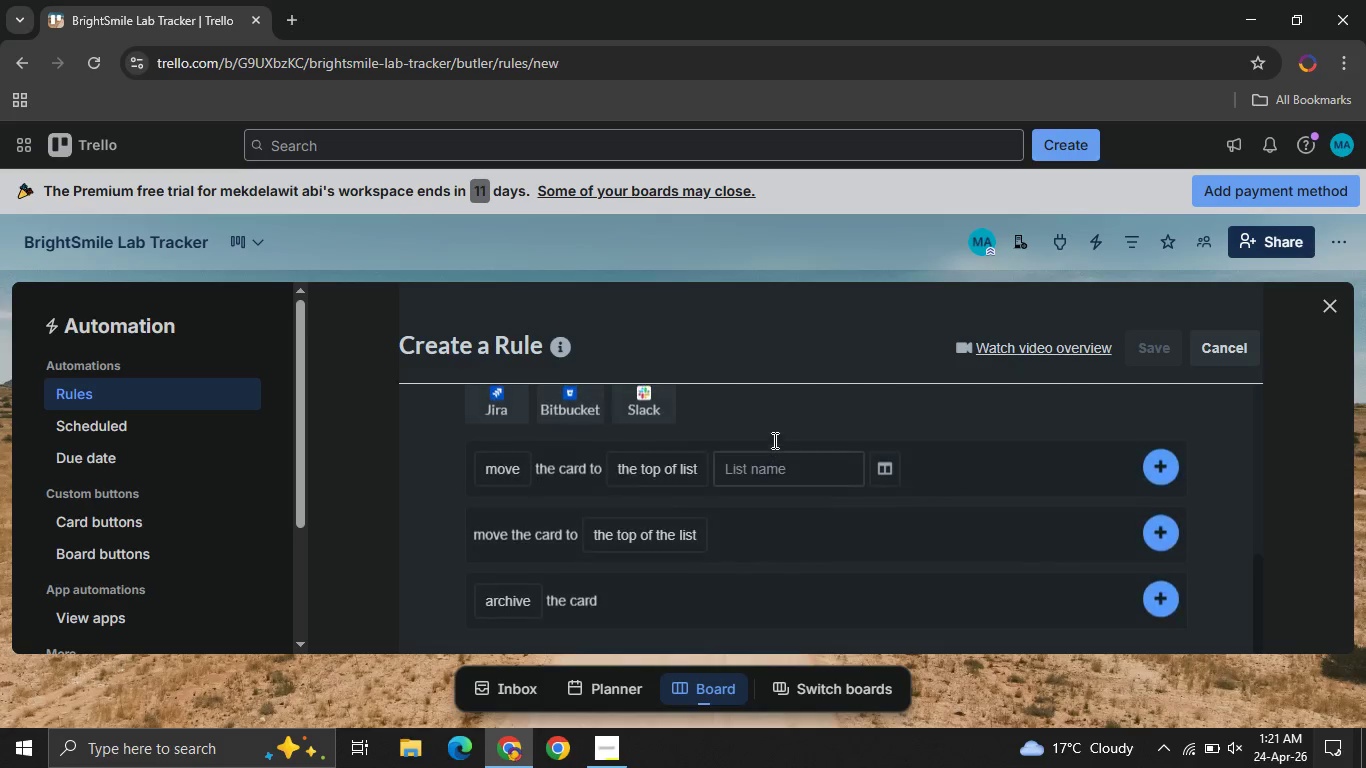 
mouse_move([742, 580])
 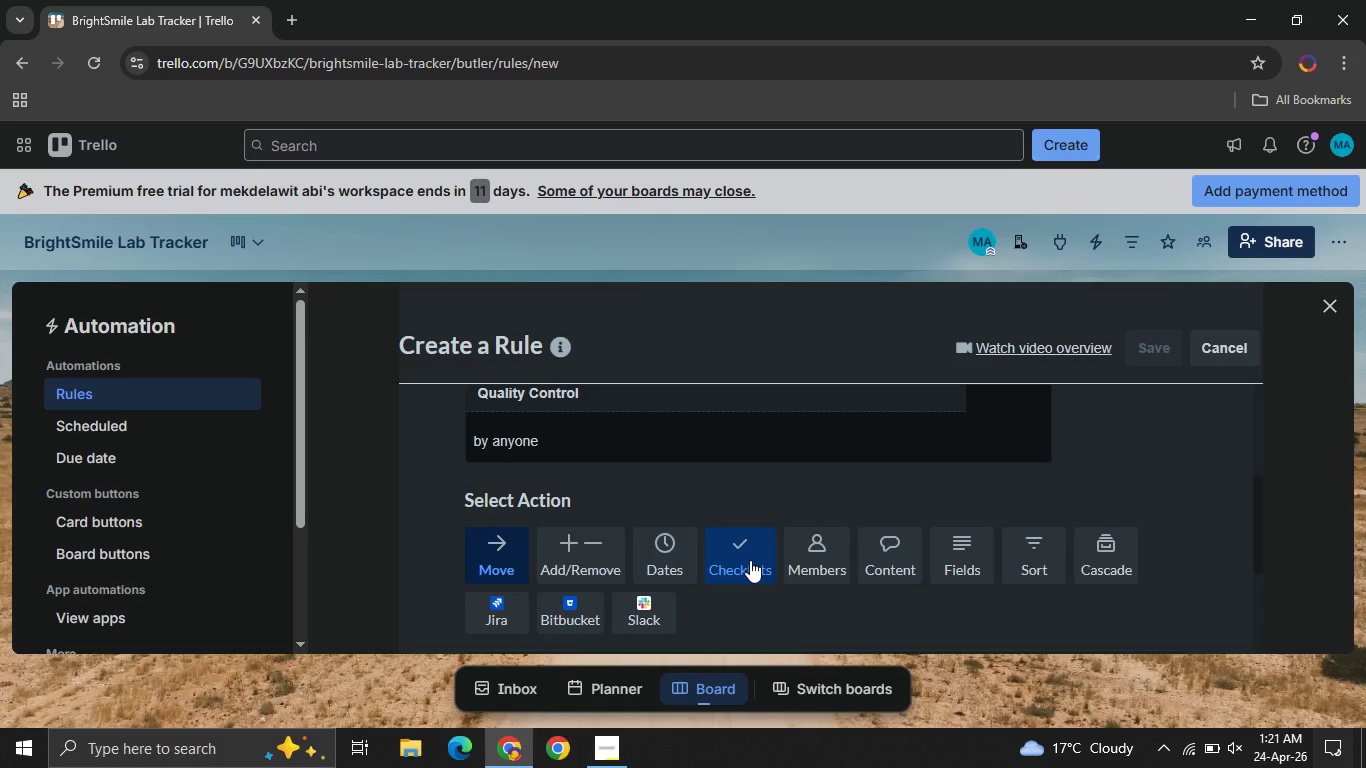 
left_click([750, 560])
 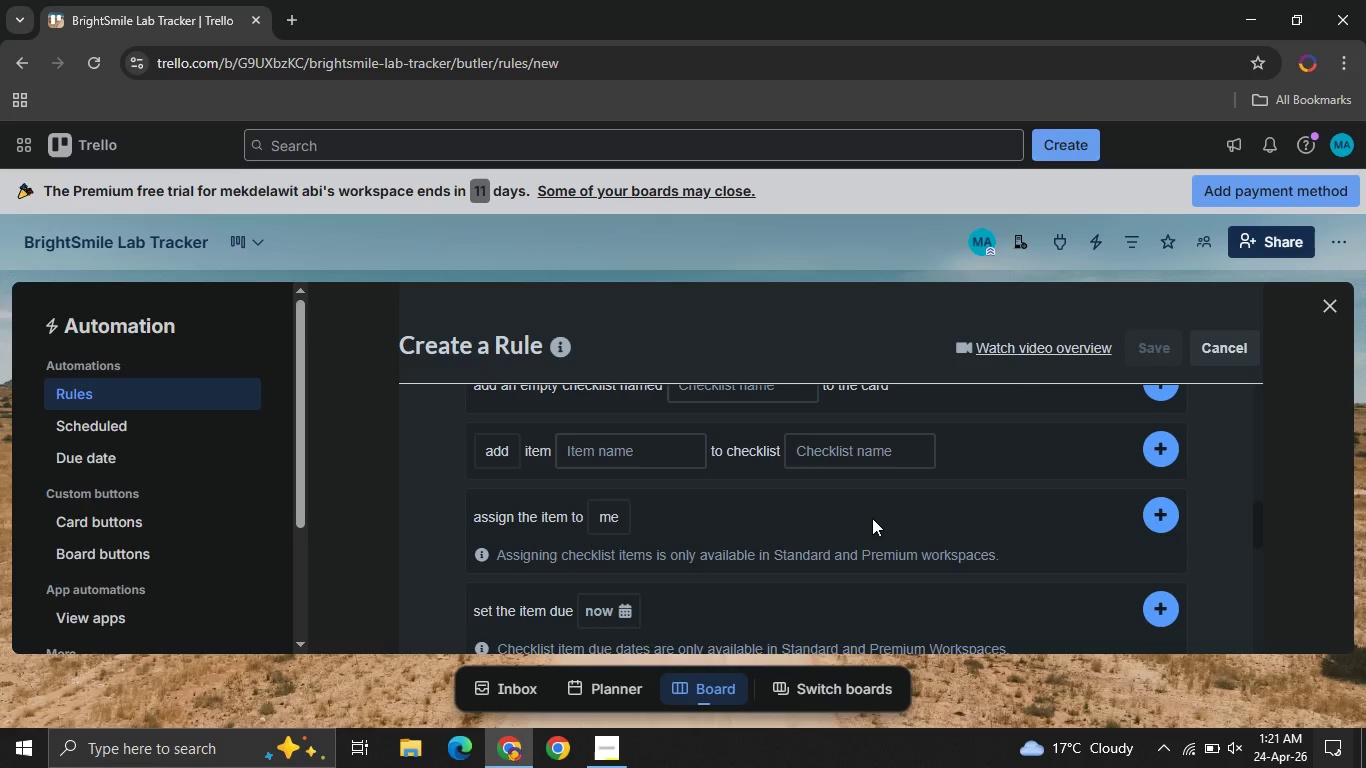 
wait(11.34)
 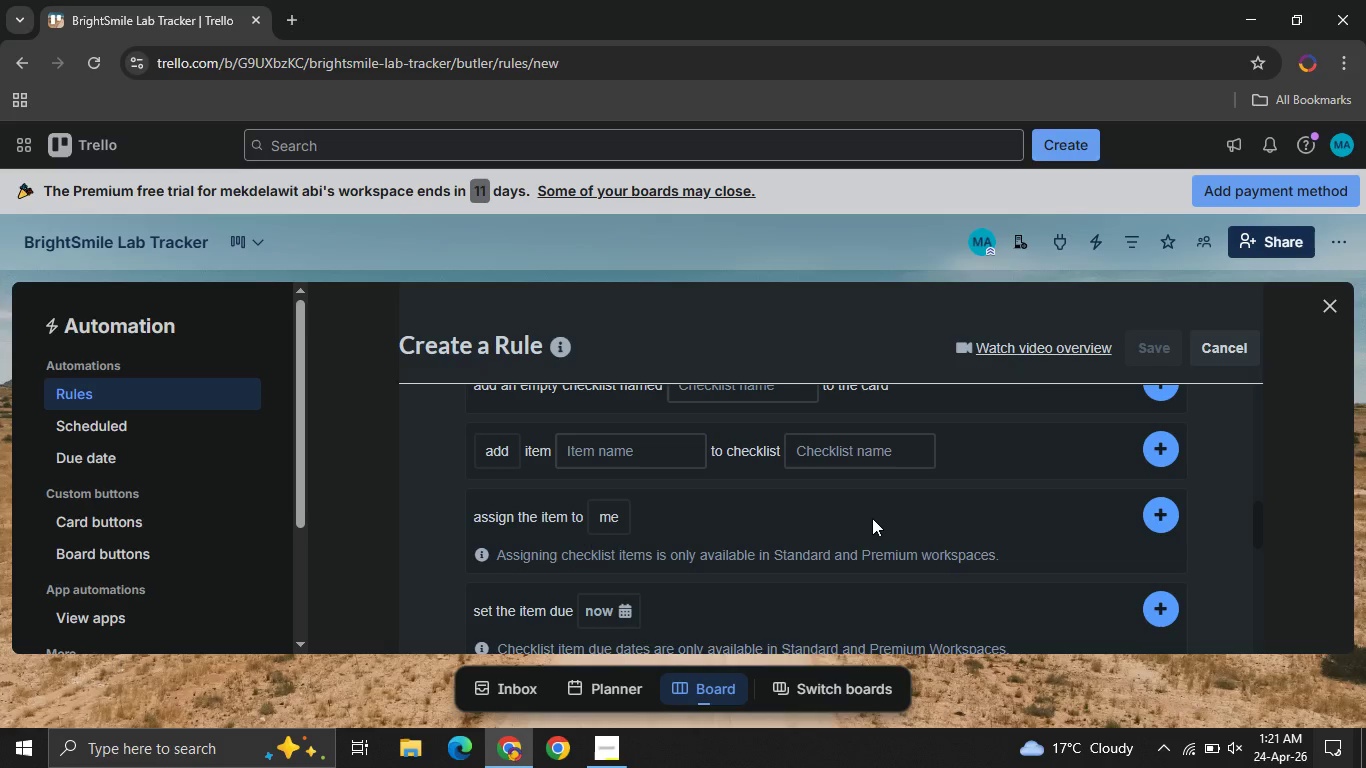 
left_click([704, 463])
 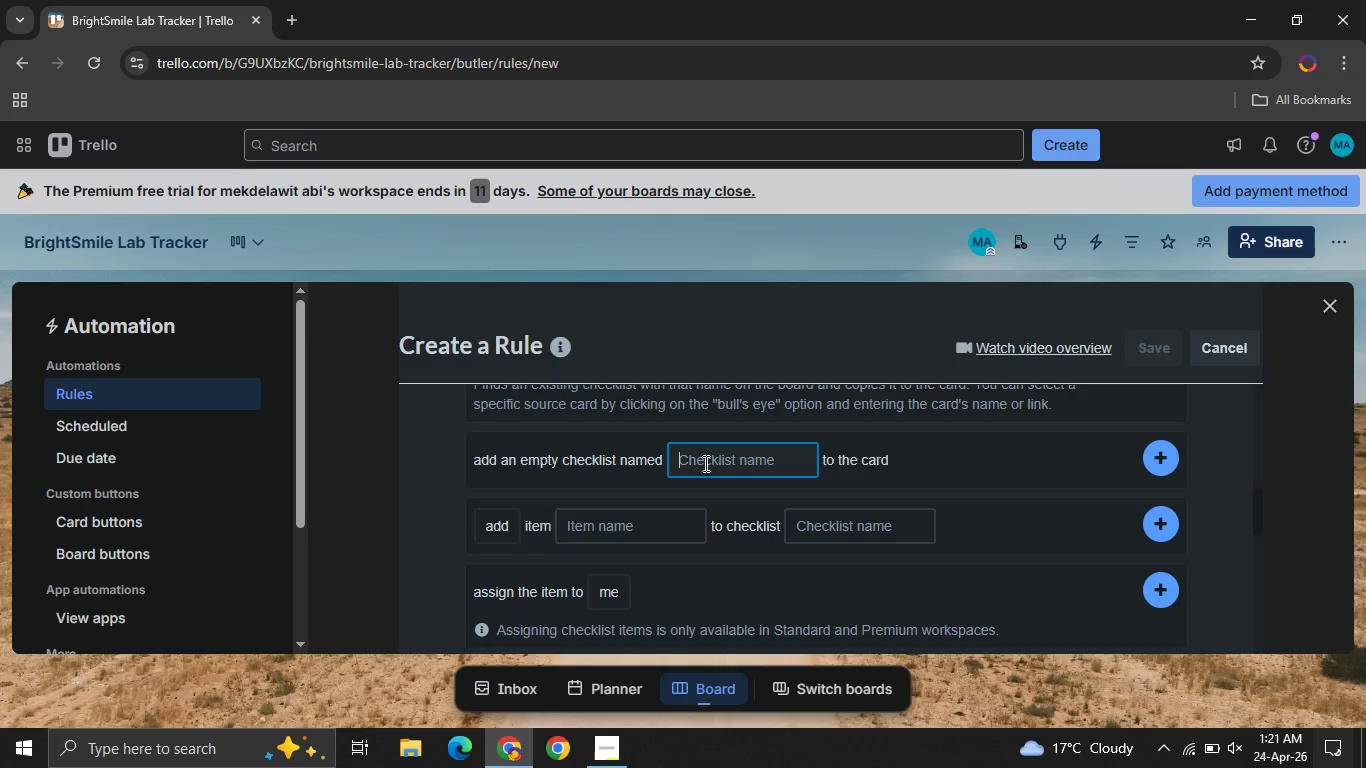 
type(QC Checklist )
key(Backspace)
 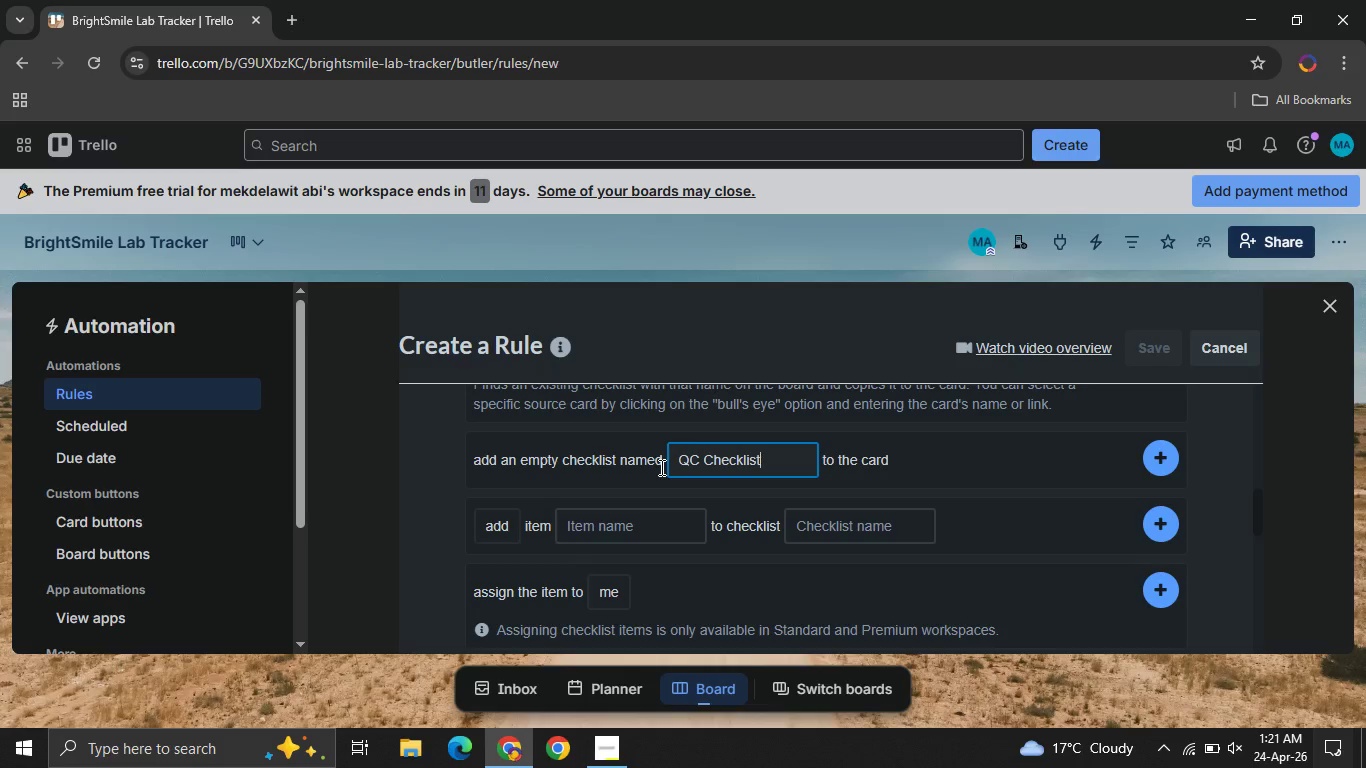 
left_click([605, 465])
 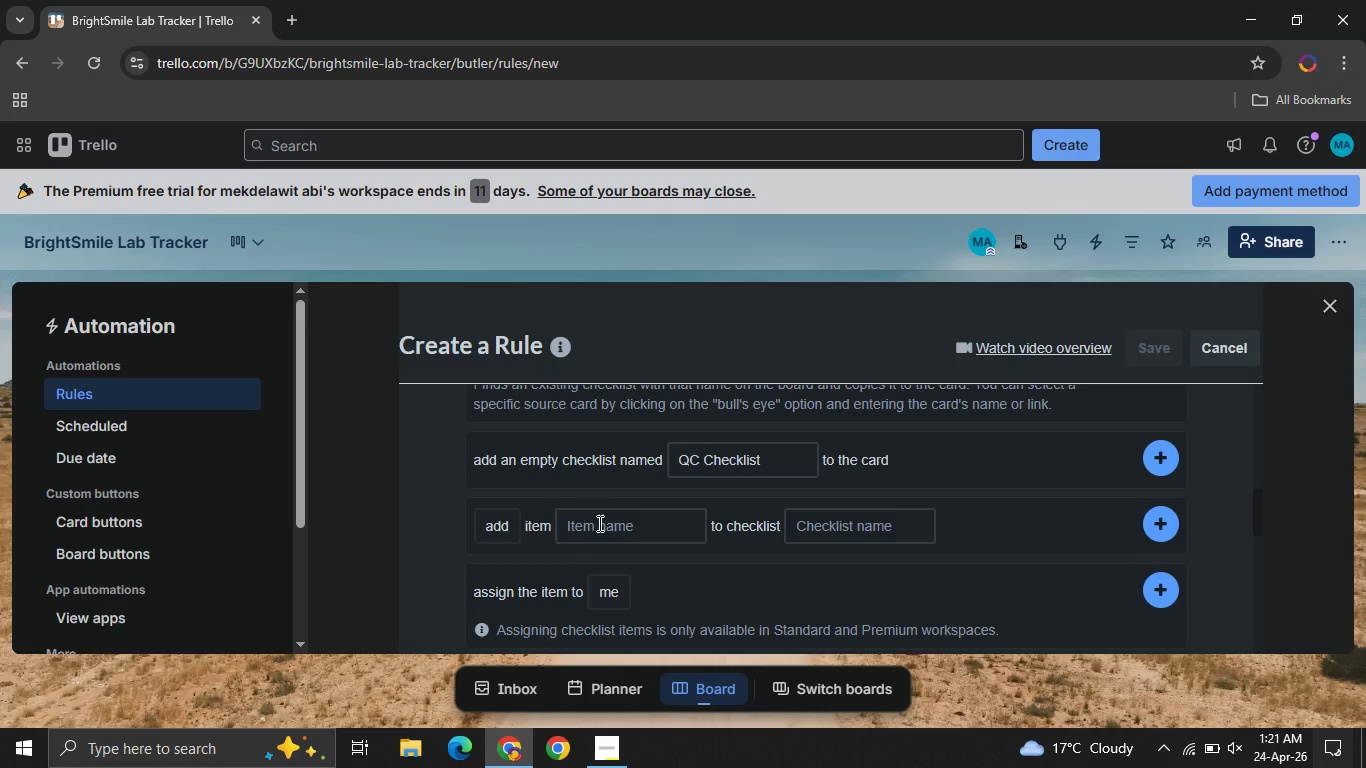 
left_click([598, 523])
 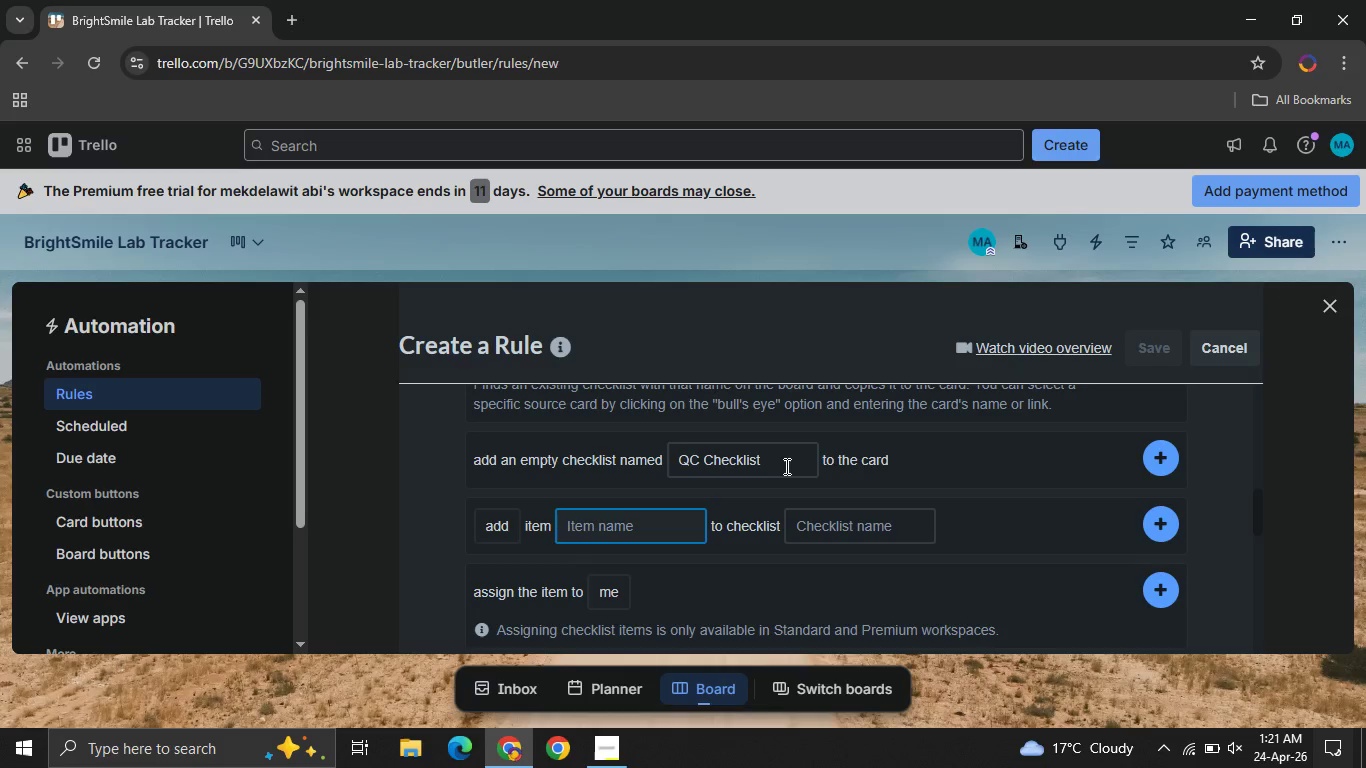 
left_click_drag(start_coordinate=[785, 460], to_coordinate=[651, 460])
 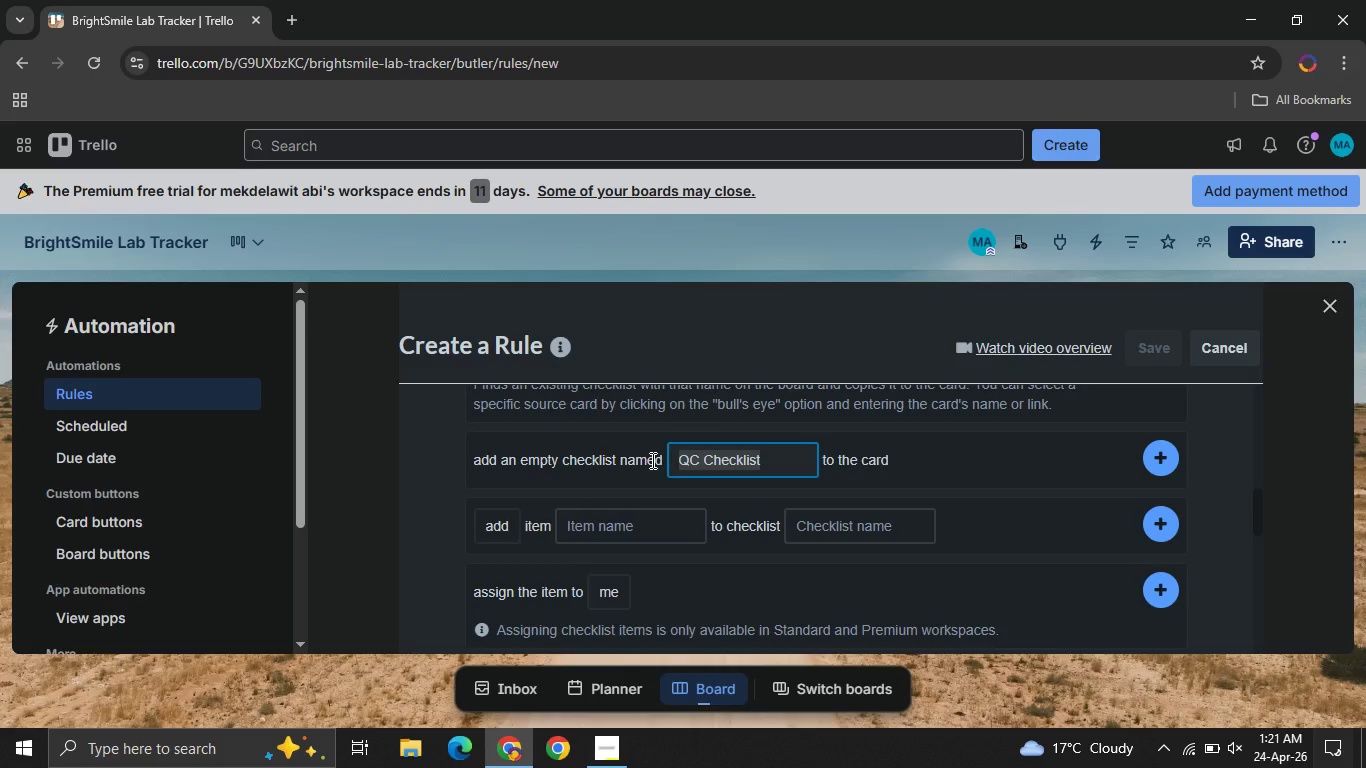 
key(Control+ControlLeft)
 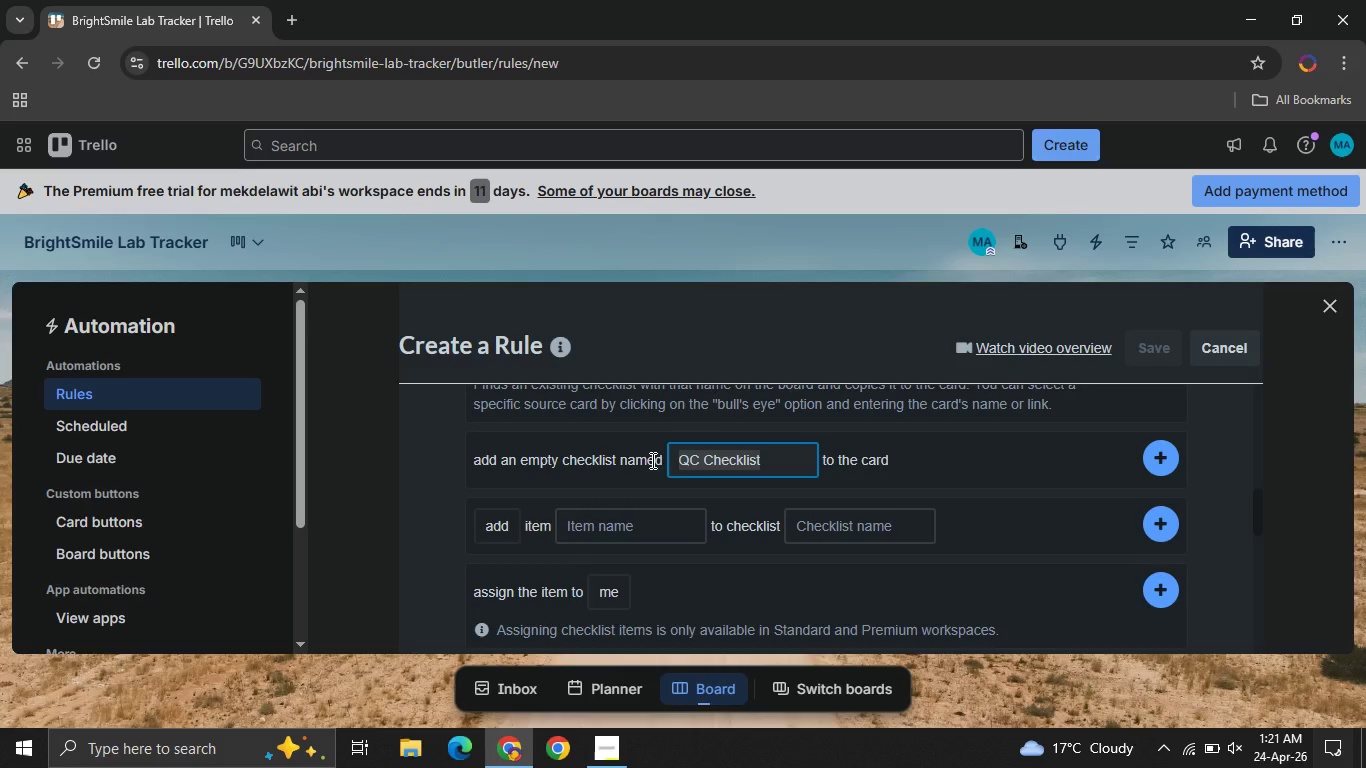 
key(Control+C)
 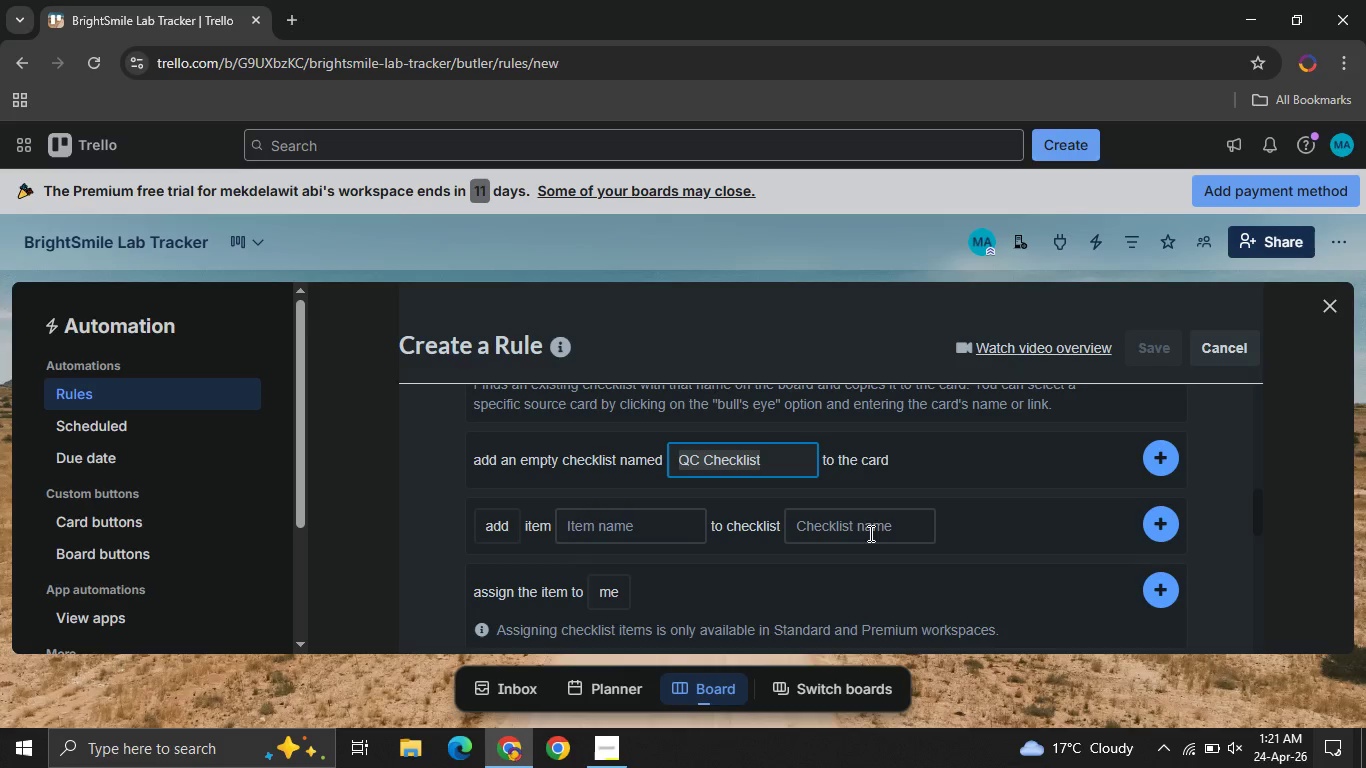 
left_click([867, 533])
 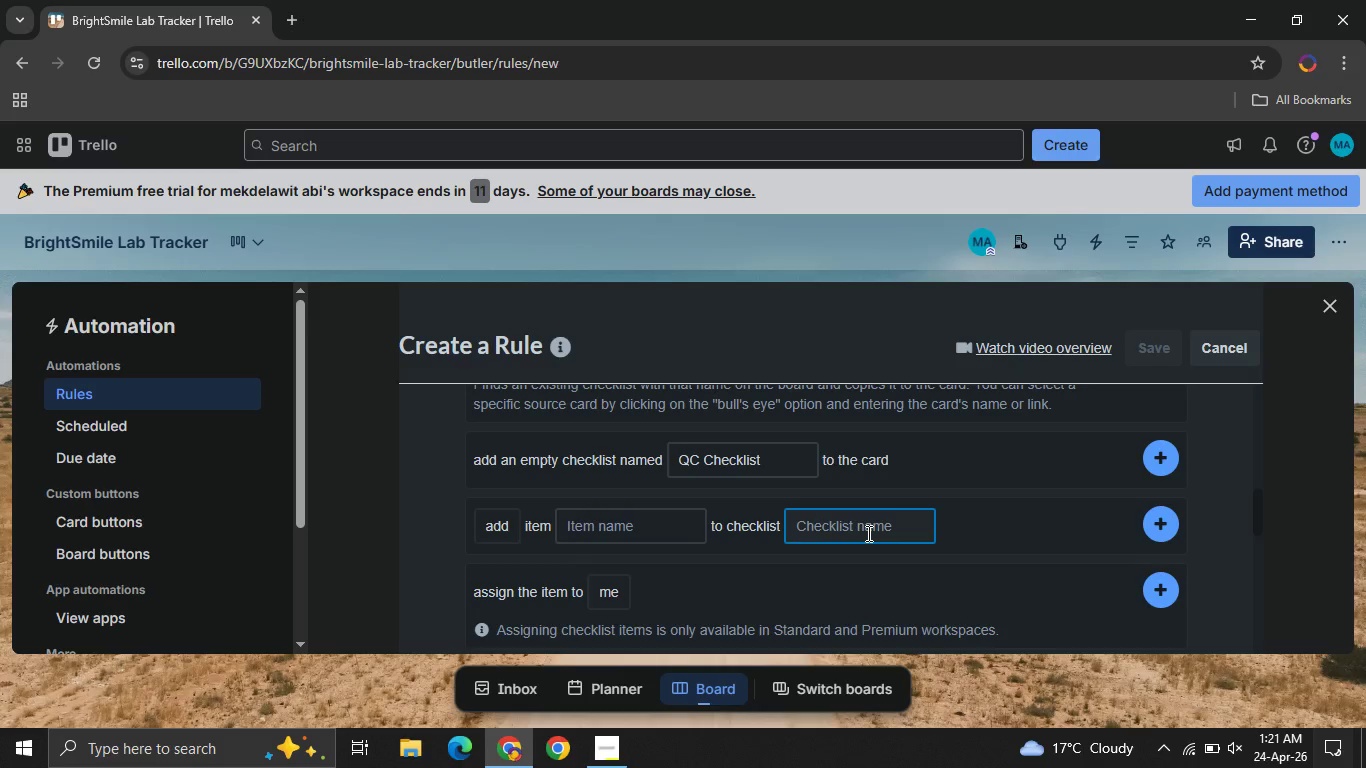 
key(Control+V)
 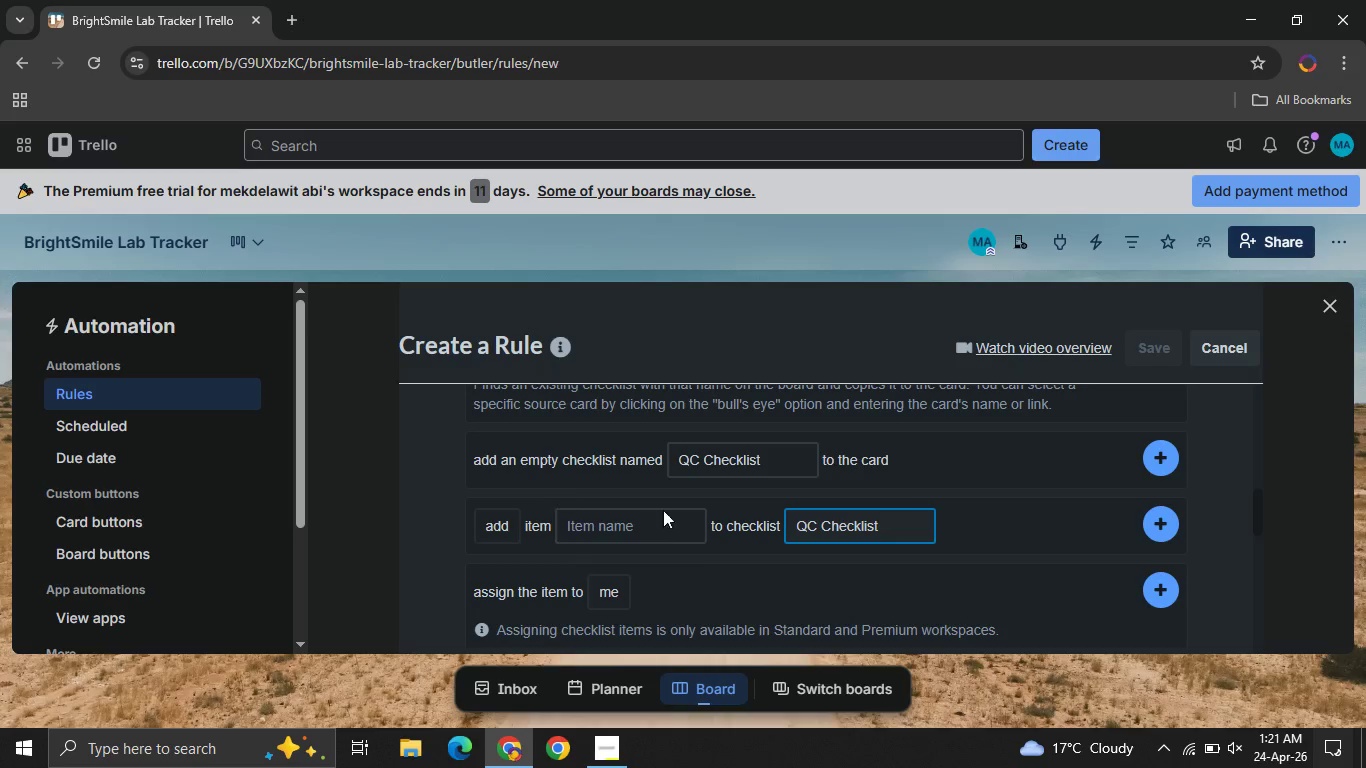 
left_click([629, 540])
 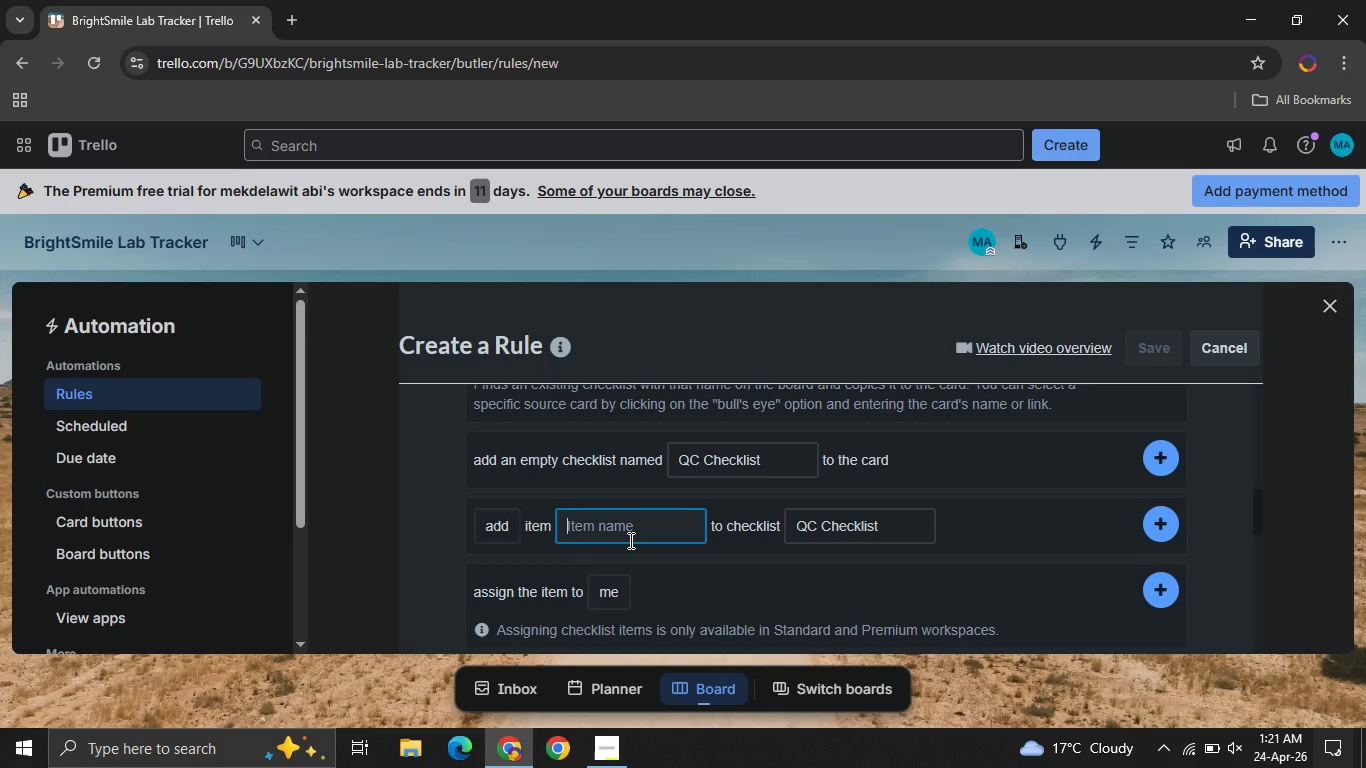 
type(Surface che)
key(Backspace)
type(ecked )
 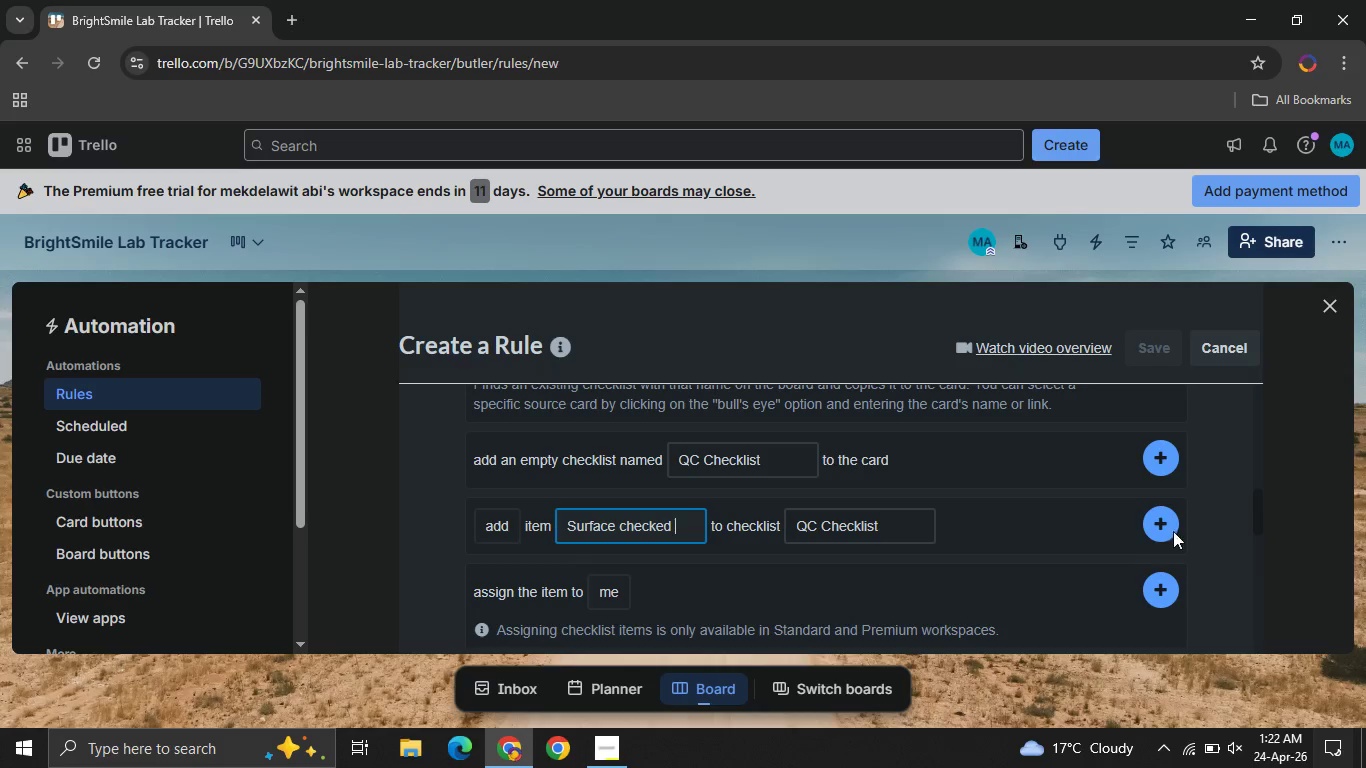 
left_click([1170, 527])
 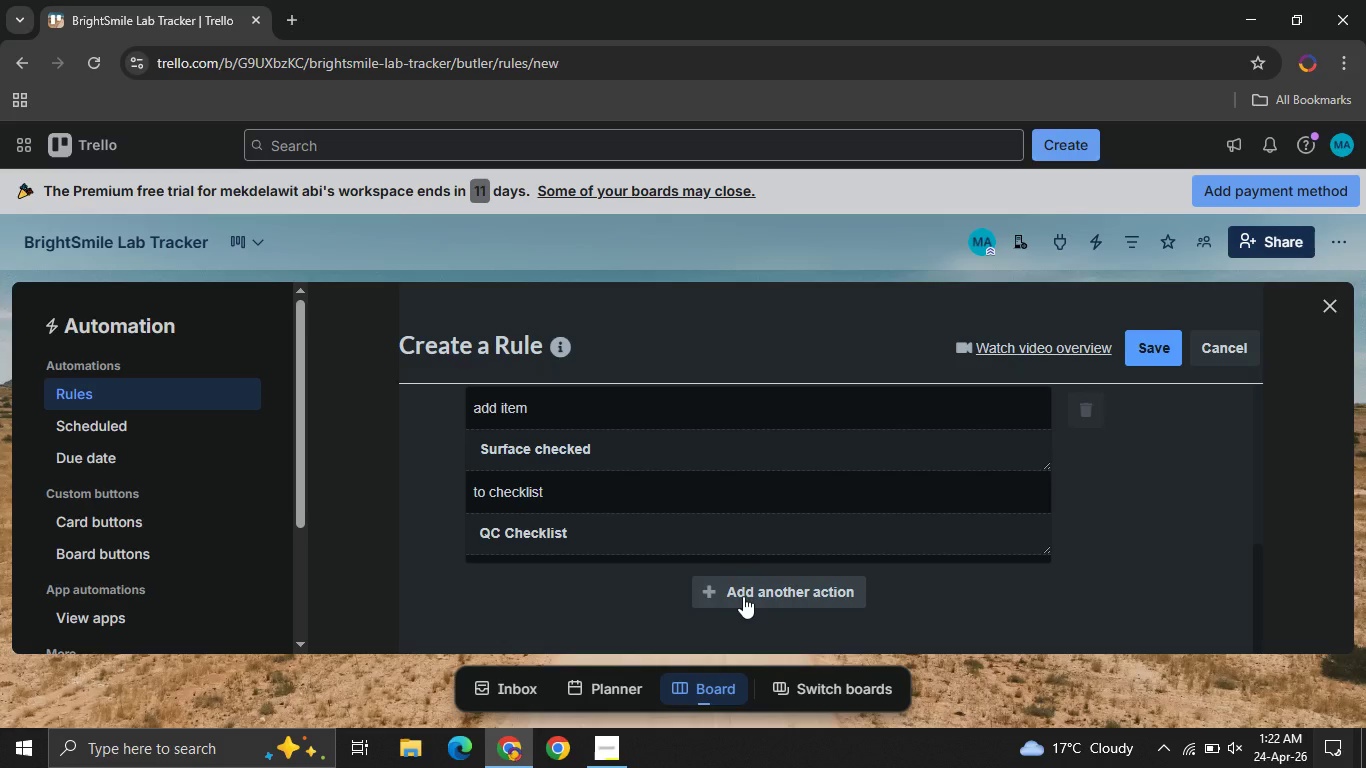 
left_click([743, 596])
 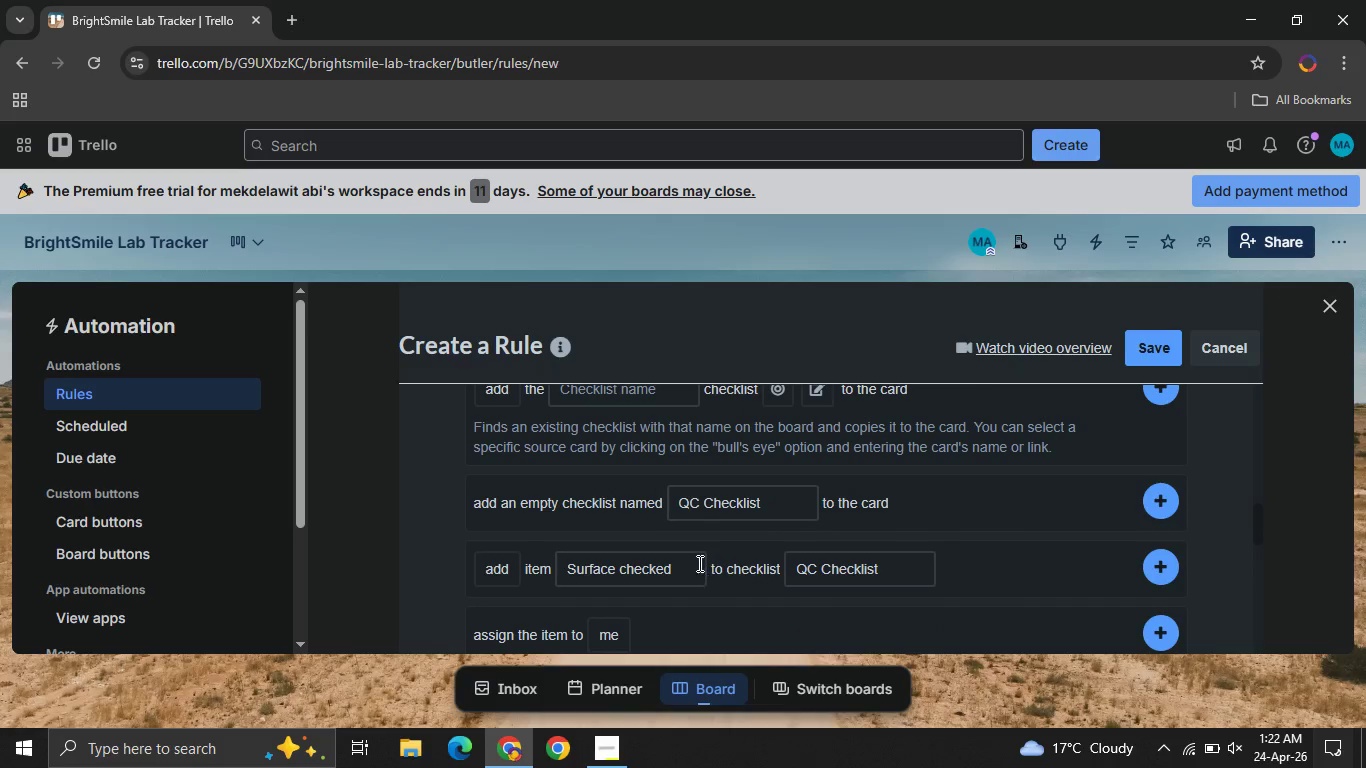 
left_click_drag(start_coordinate=[690, 565], to_coordinate=[547, 568])
 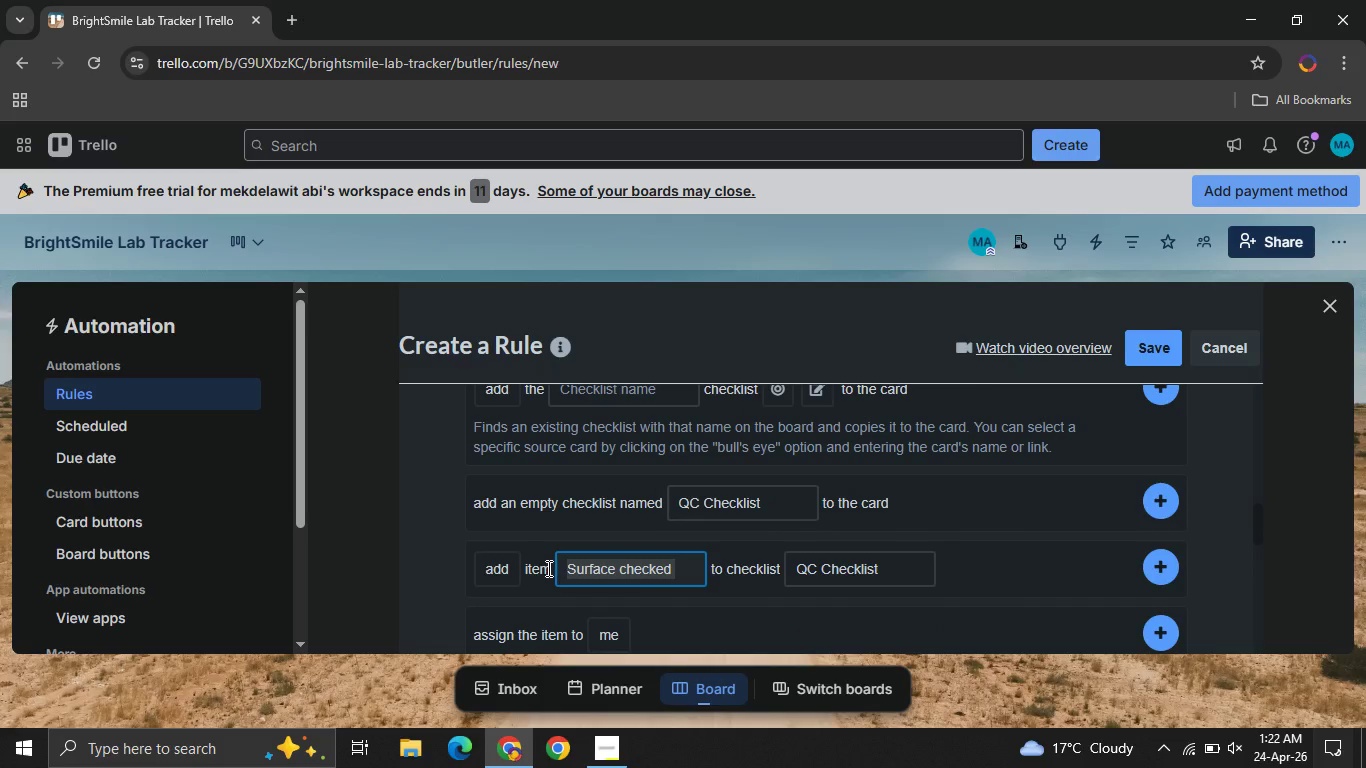 
type(Fit c)
key(Backspace)
type(verified )
 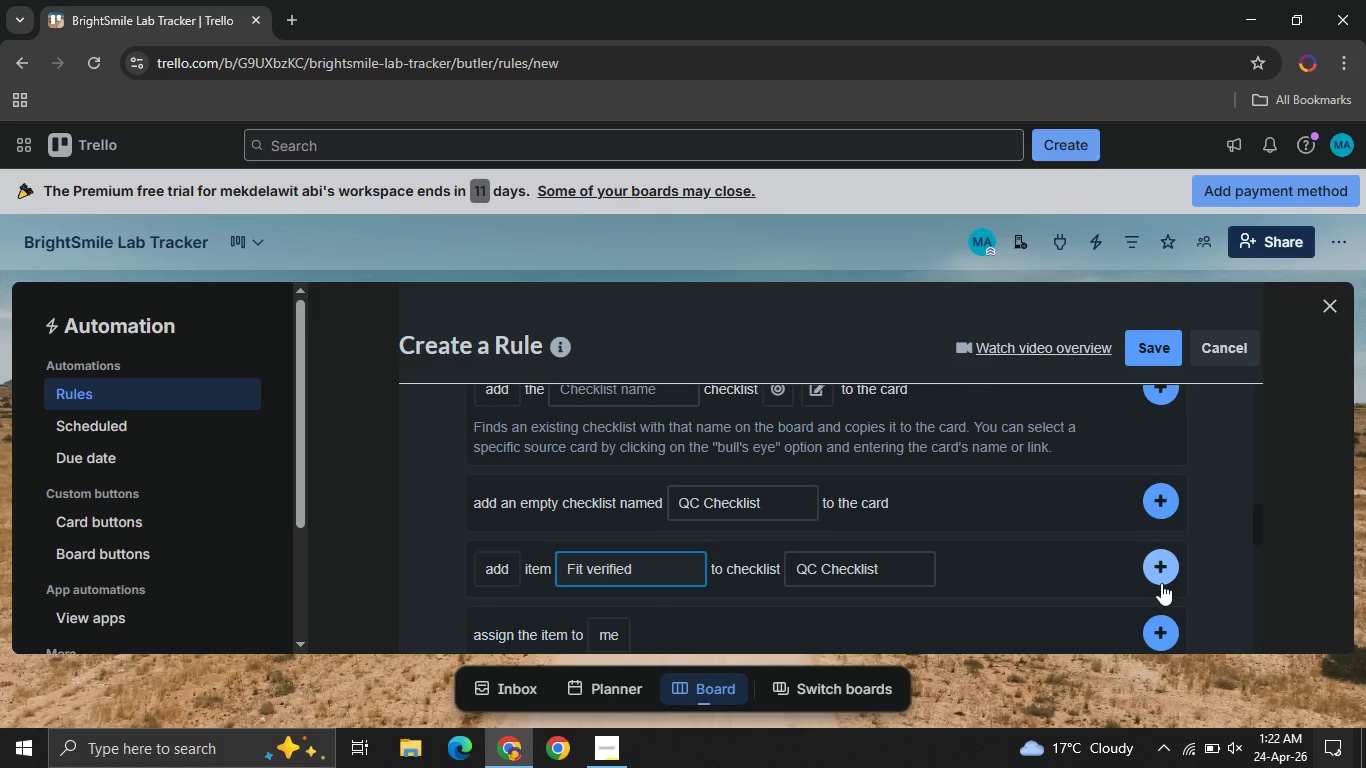 
wait(5.09)
 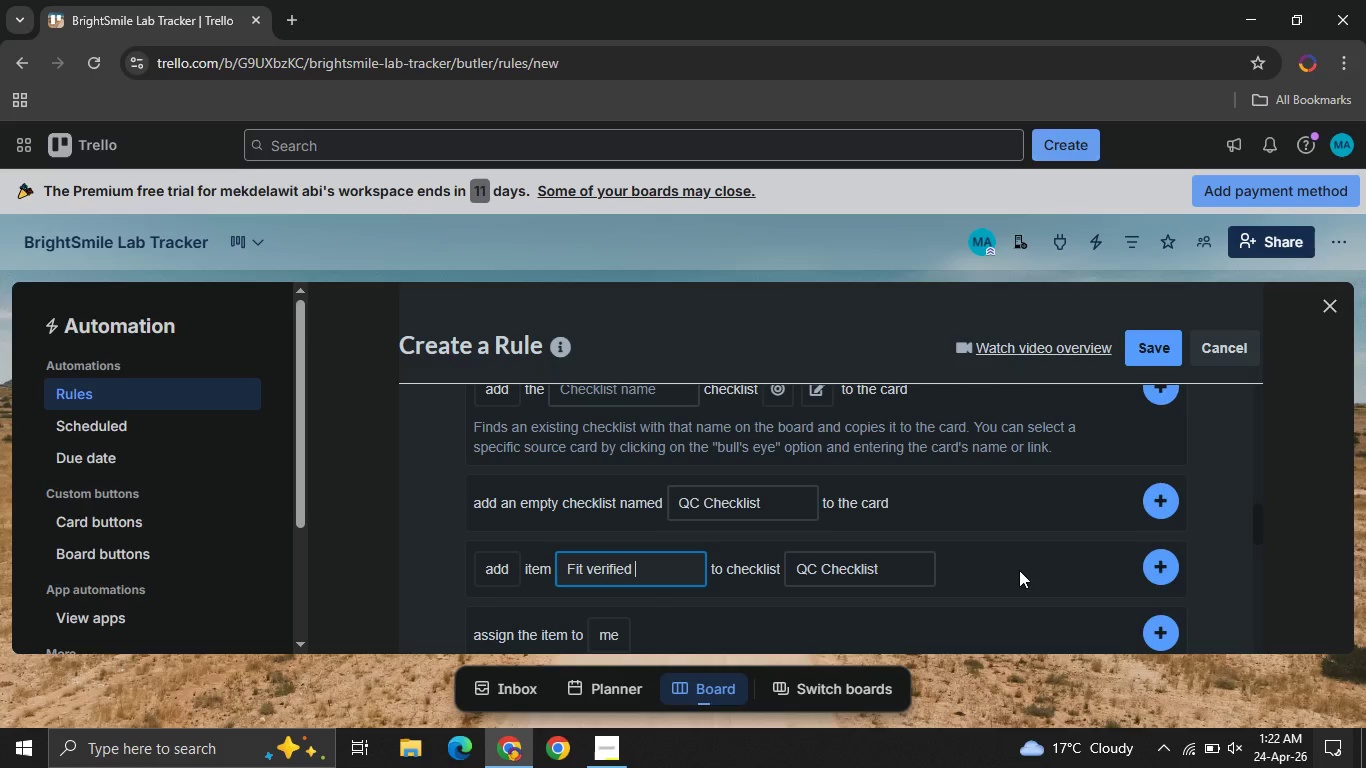 
left_click([1157, 568])
 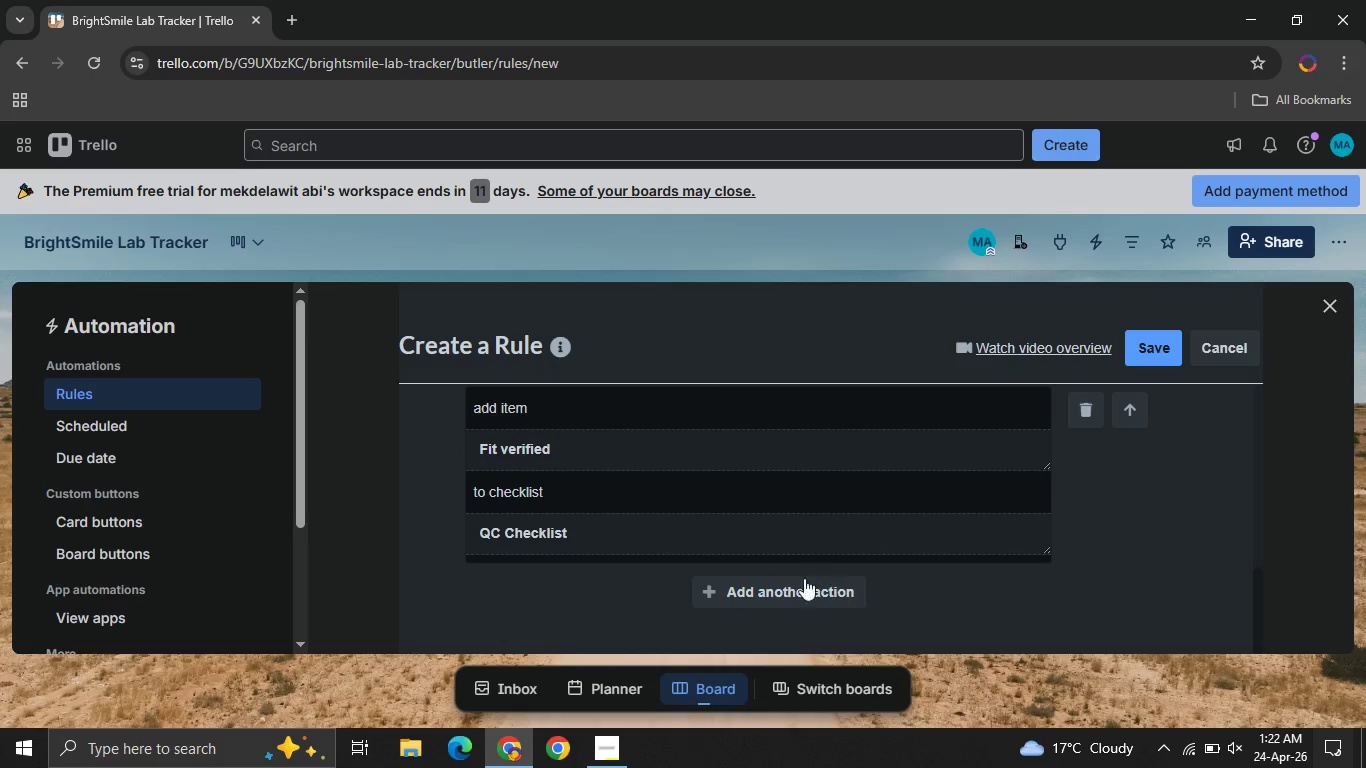 
left_click([794, 592])
 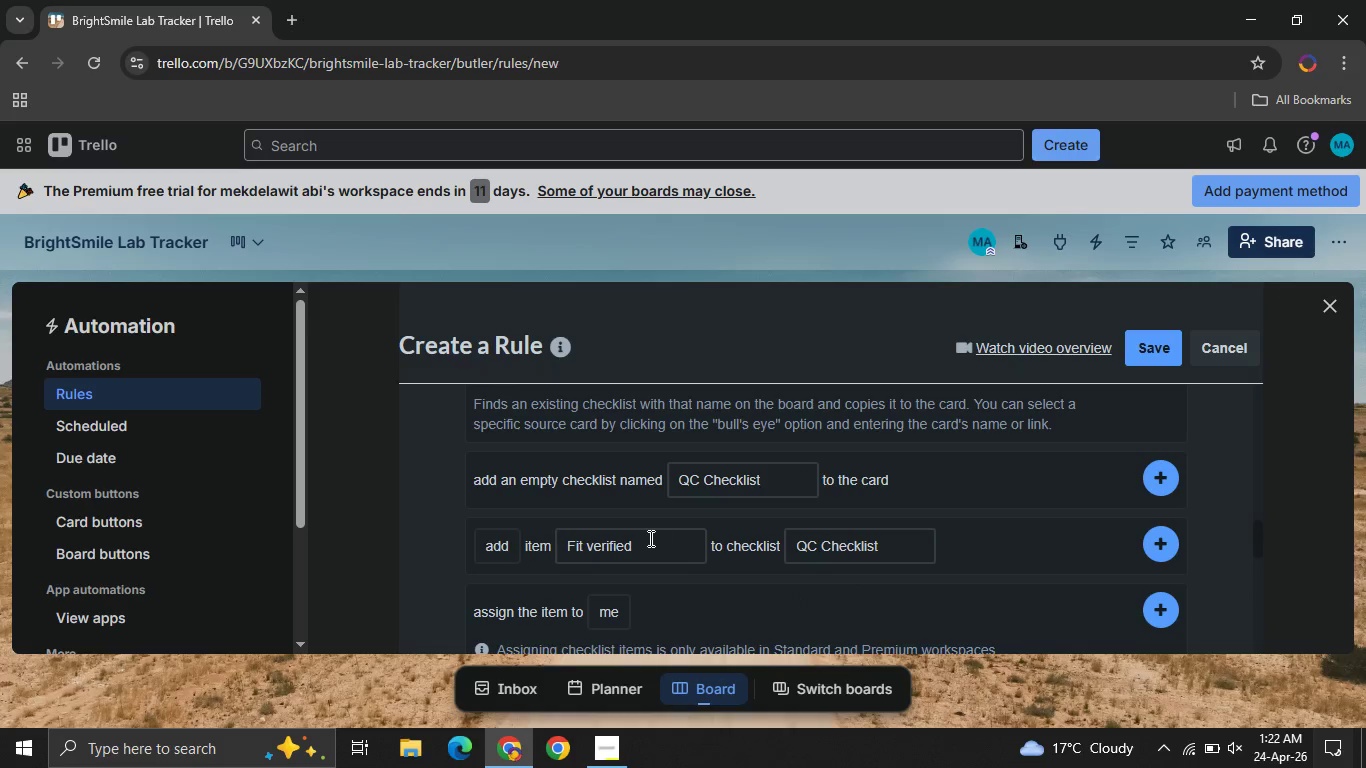 
left_click_drag(start_coordinate=[668, 547], to_coordinate=[502, 534])
 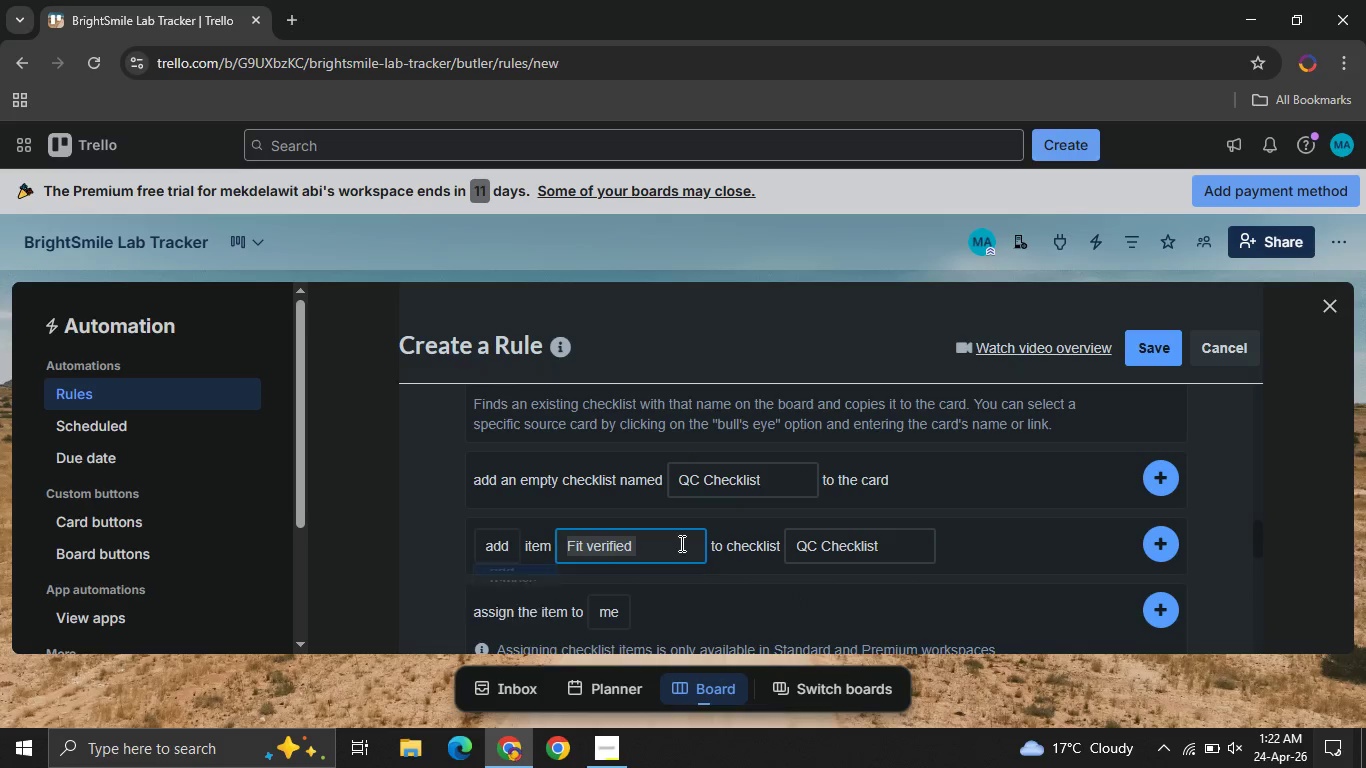 
type(No defect )
key(Backspace)
type(s )
 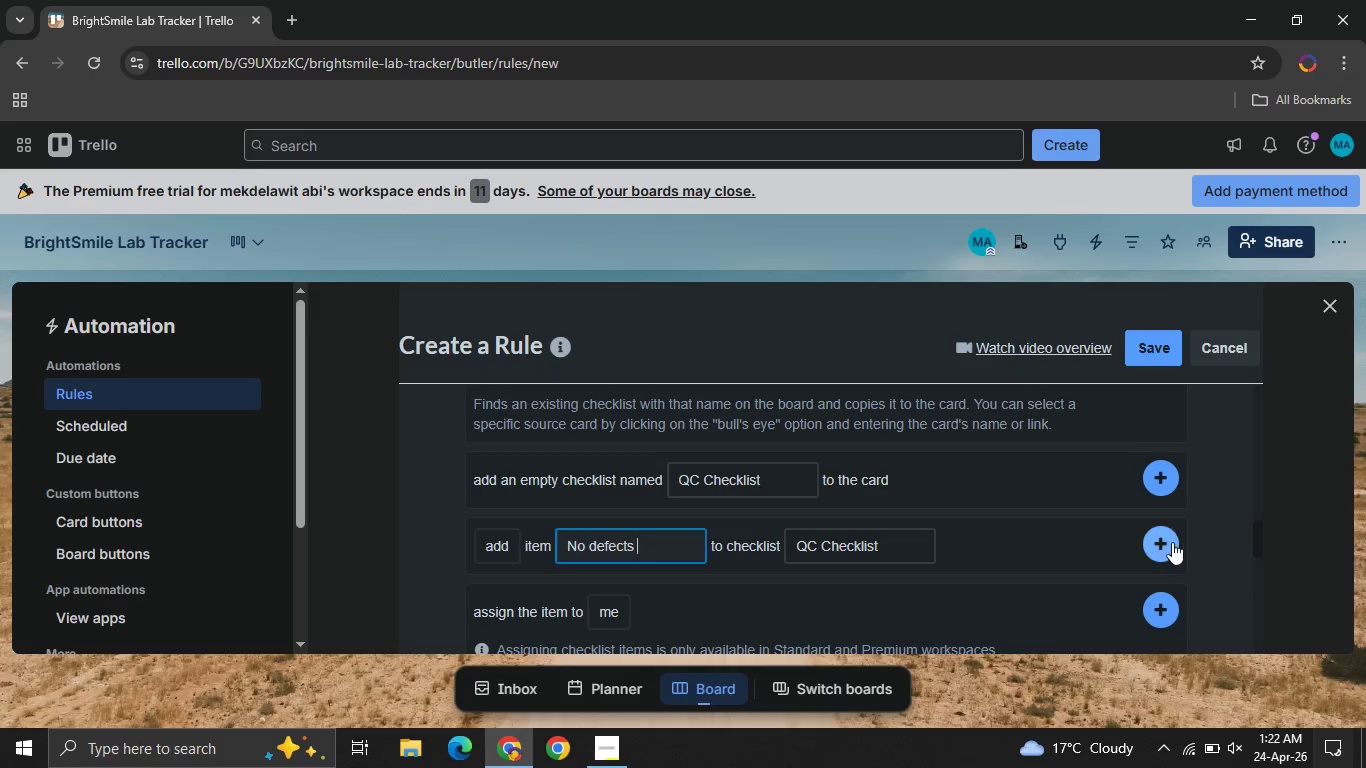 
left_click([1172, 542])
 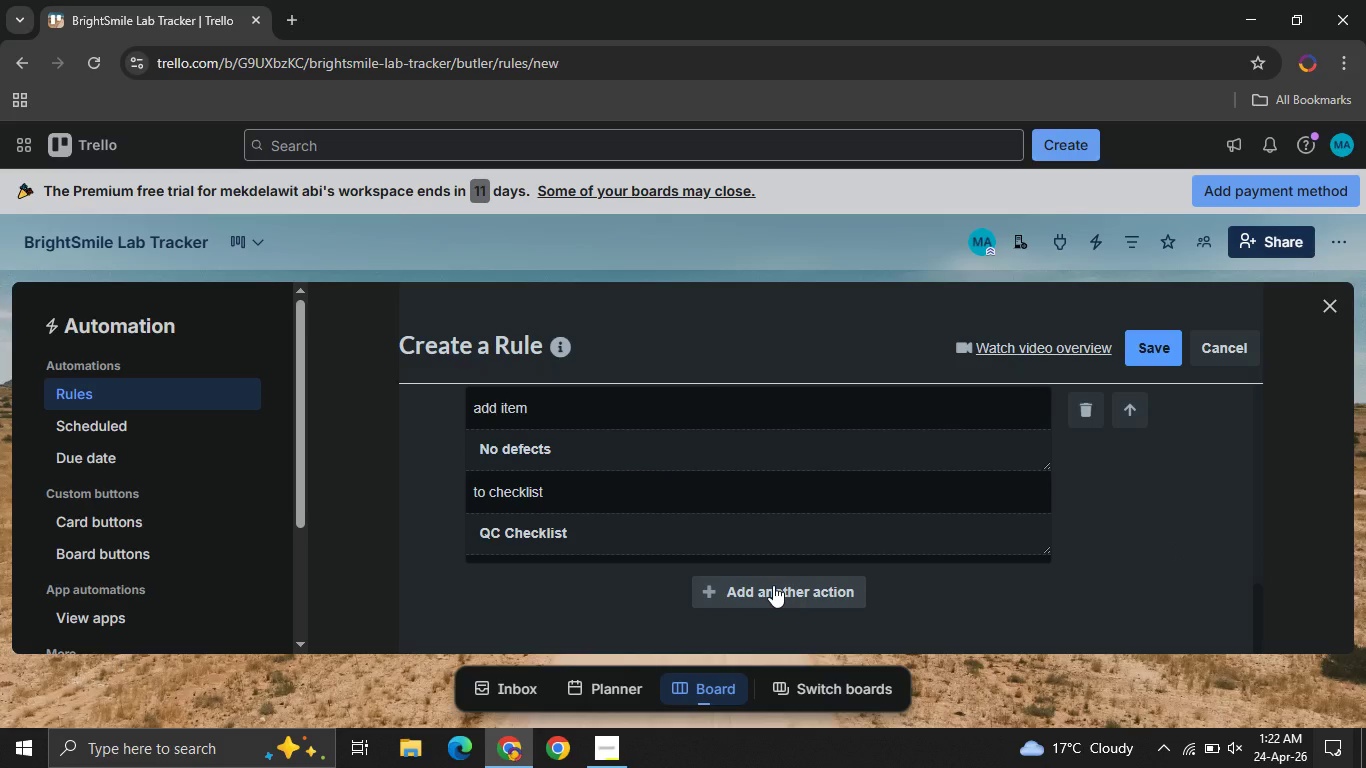 
left_click([773, 585])
 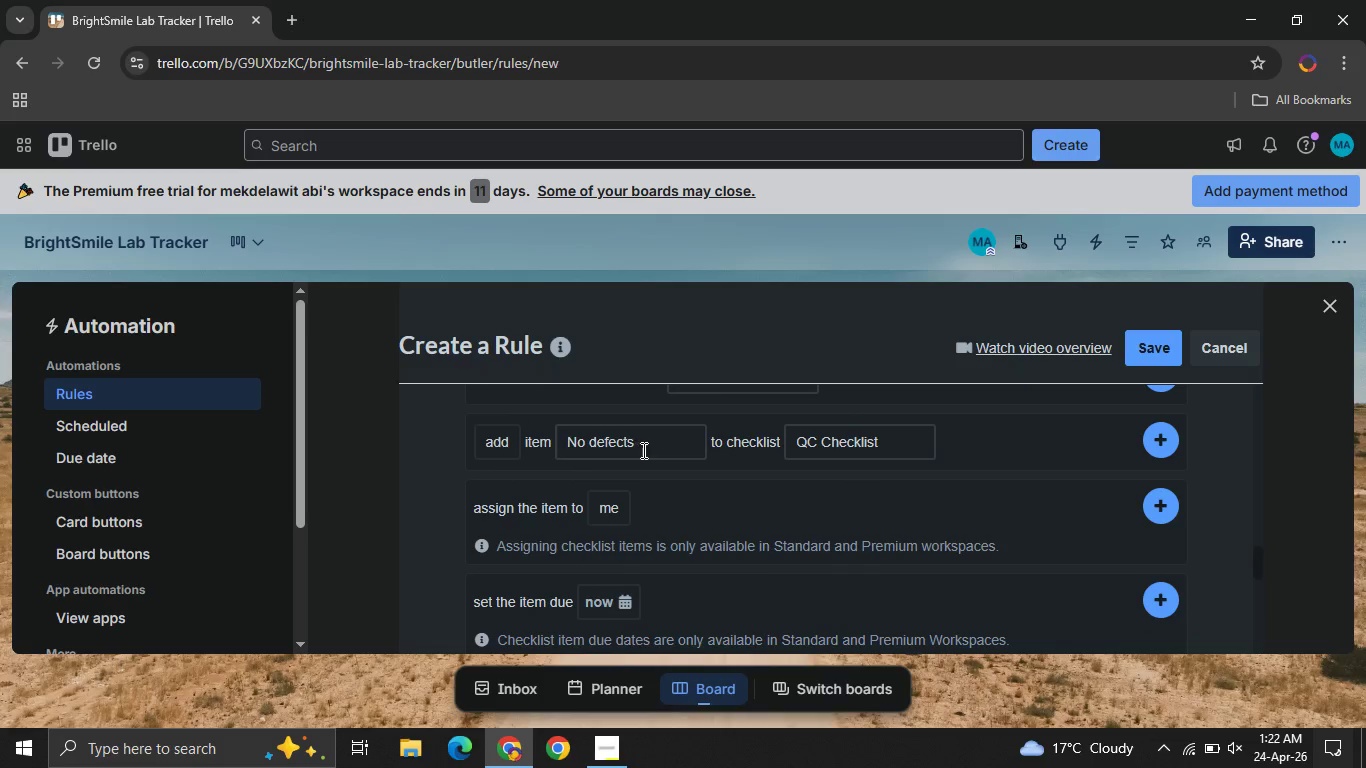 
left_click_drag(start_coordinate=[644, 438], to_coordinate=[564, 442])
 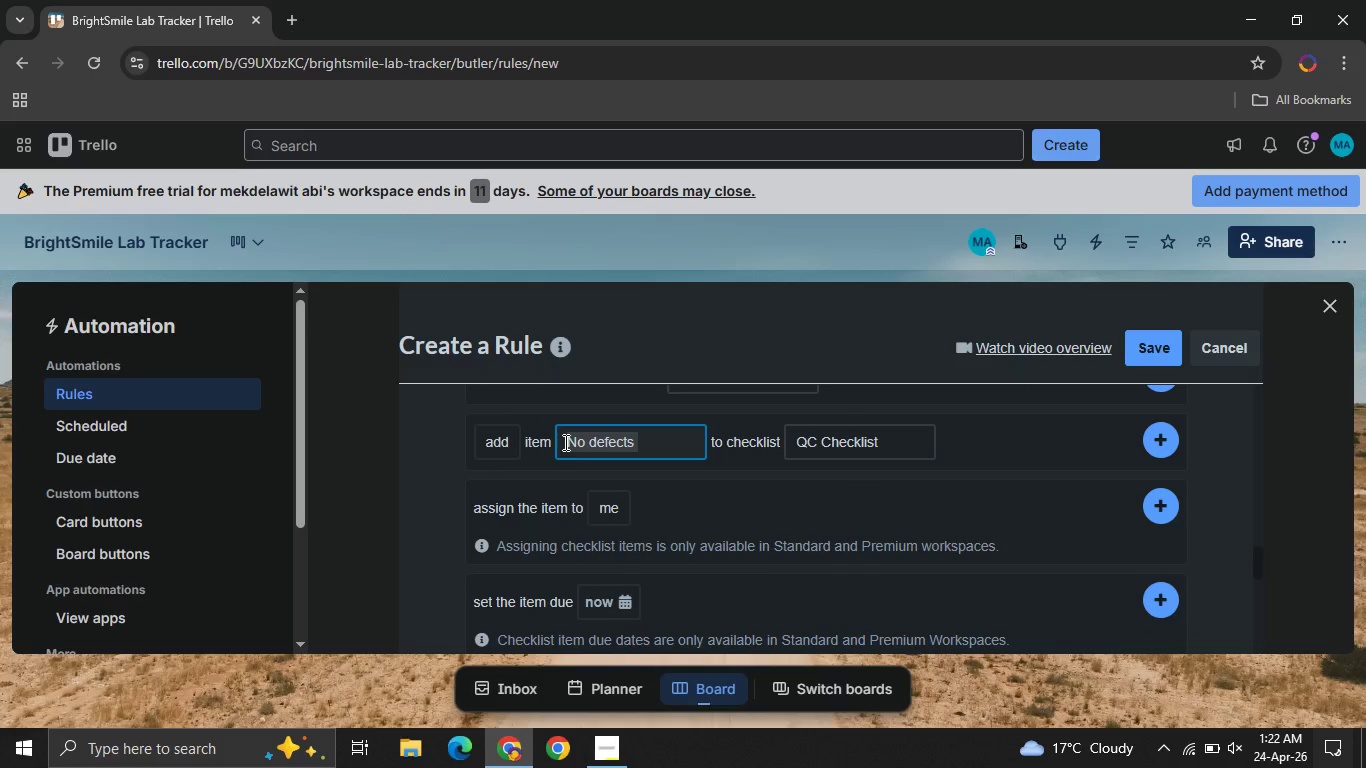 
type(Polished )
 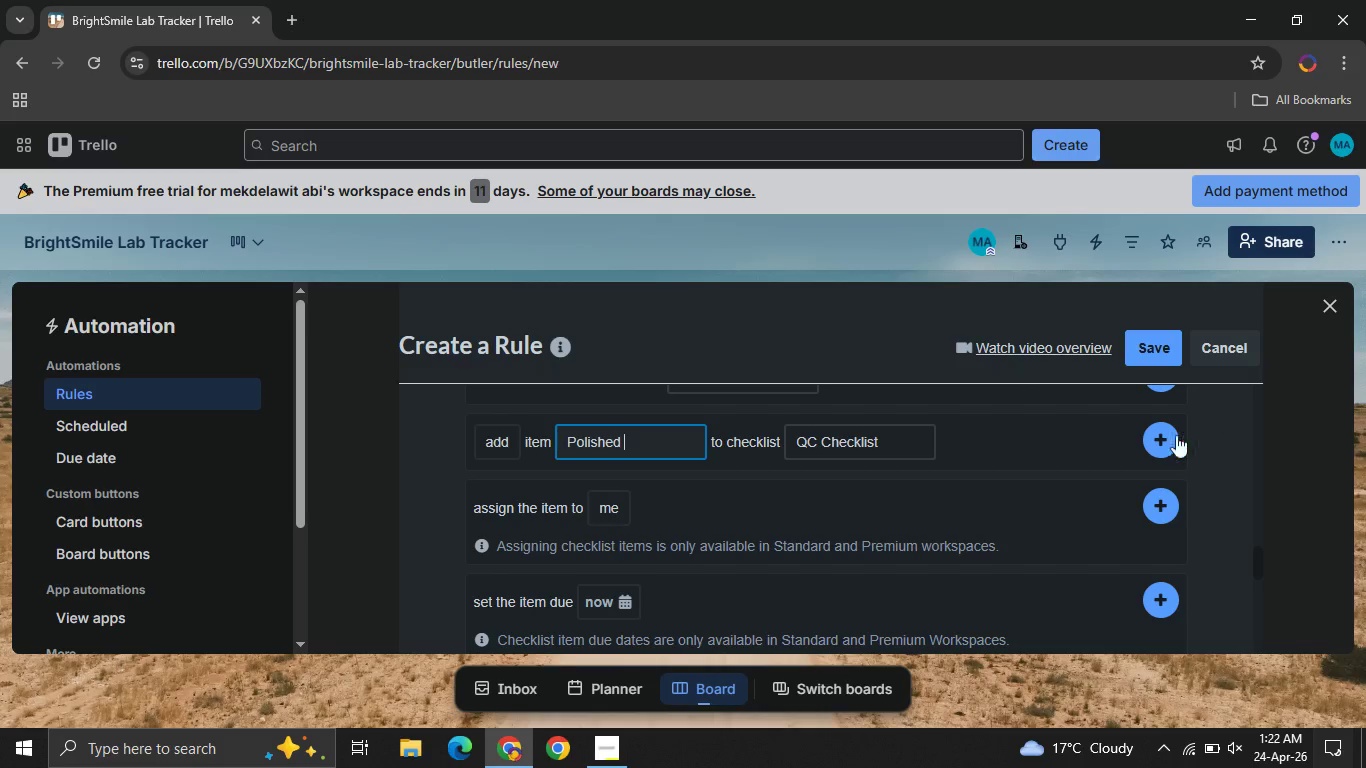 
left_click([1162, 444])
 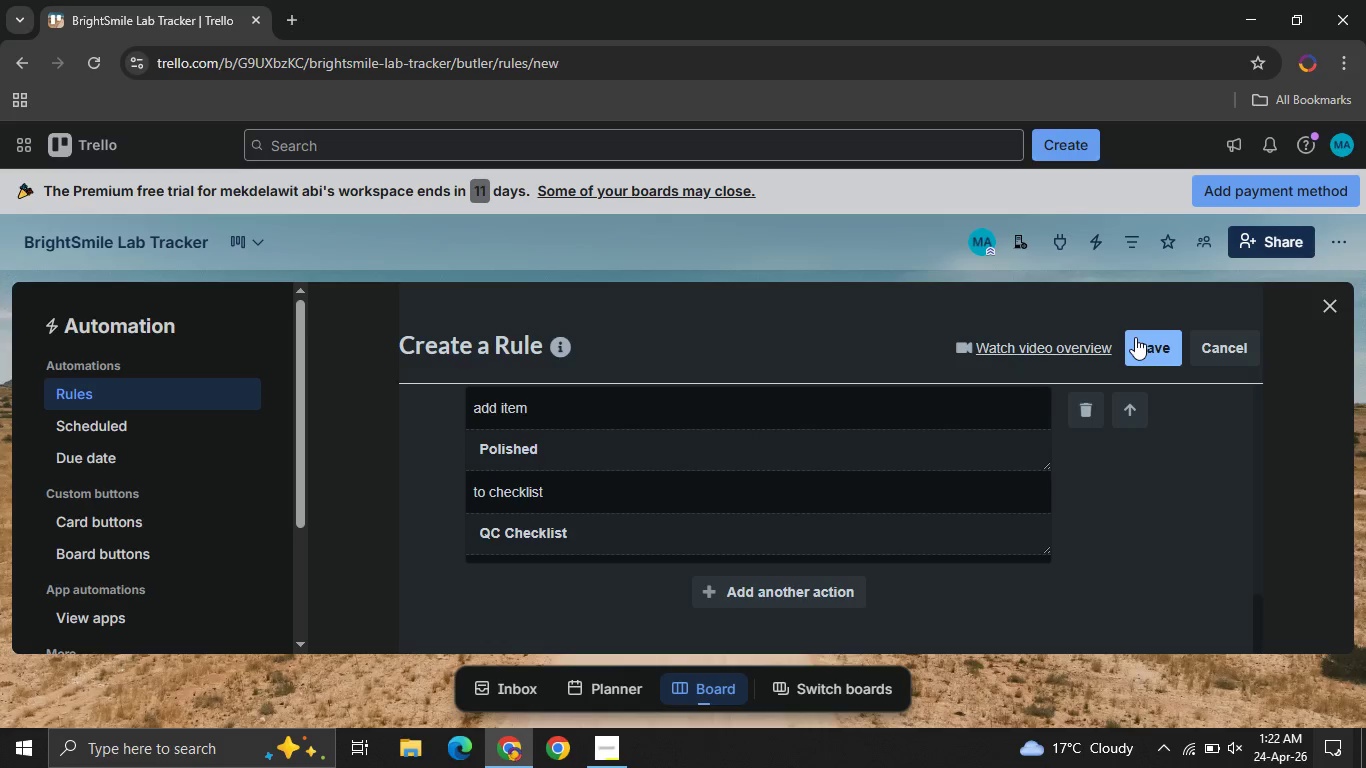 
left_click([1148, 345])
 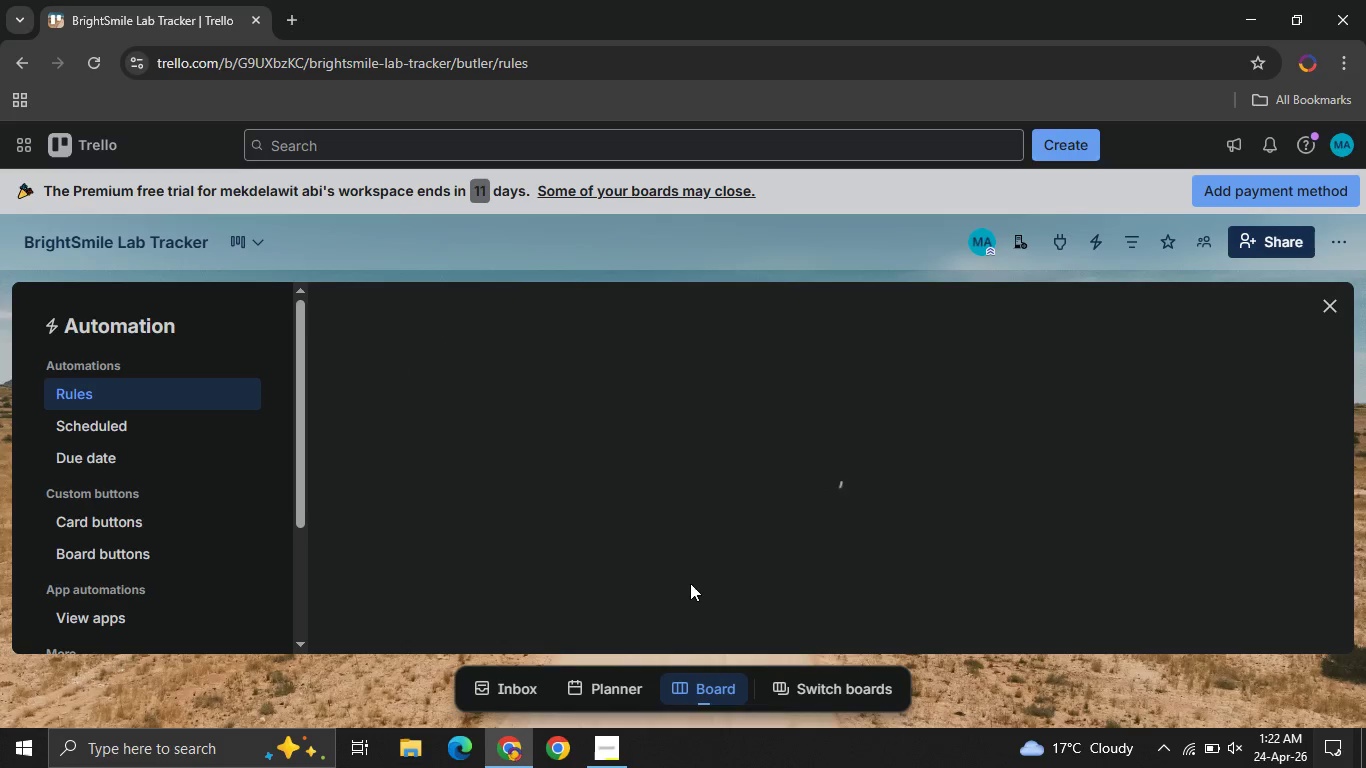 
wait(8.36)
 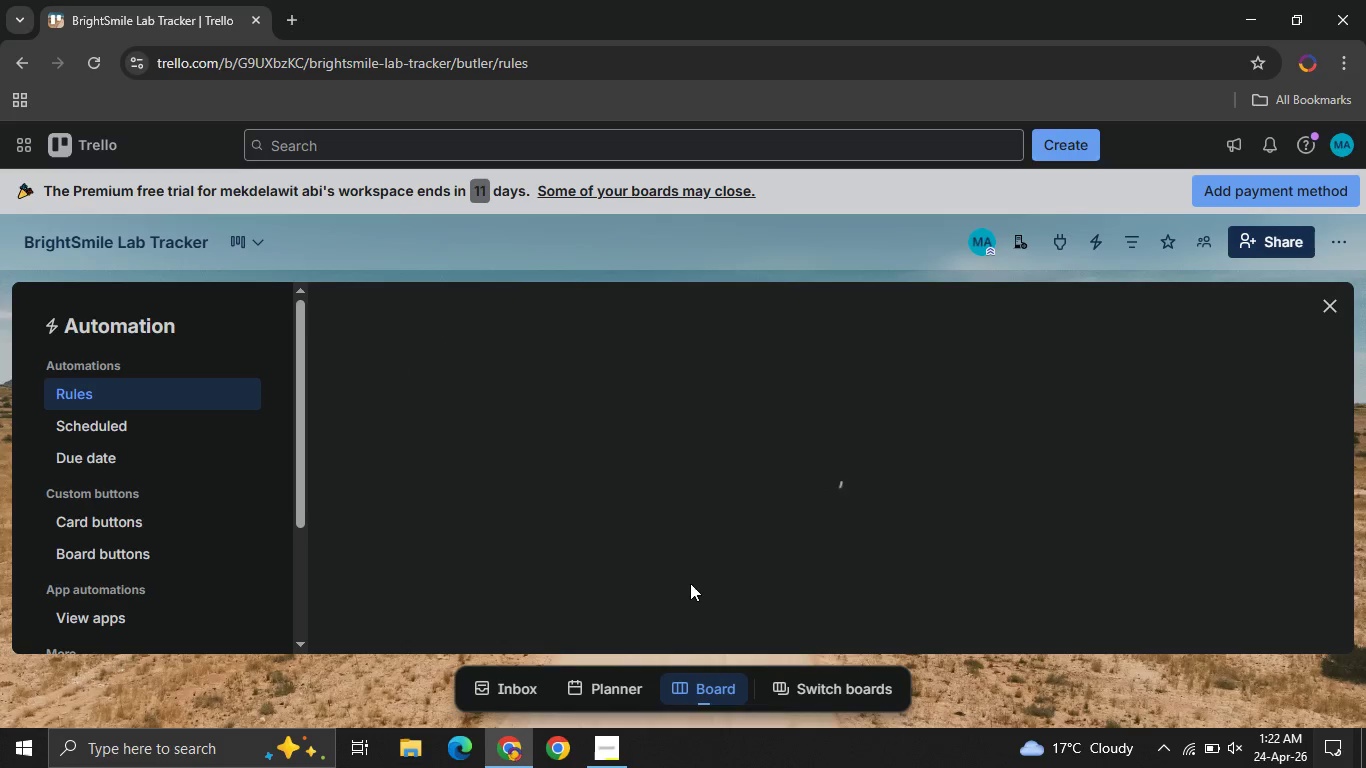 
left_click([477, 411])
 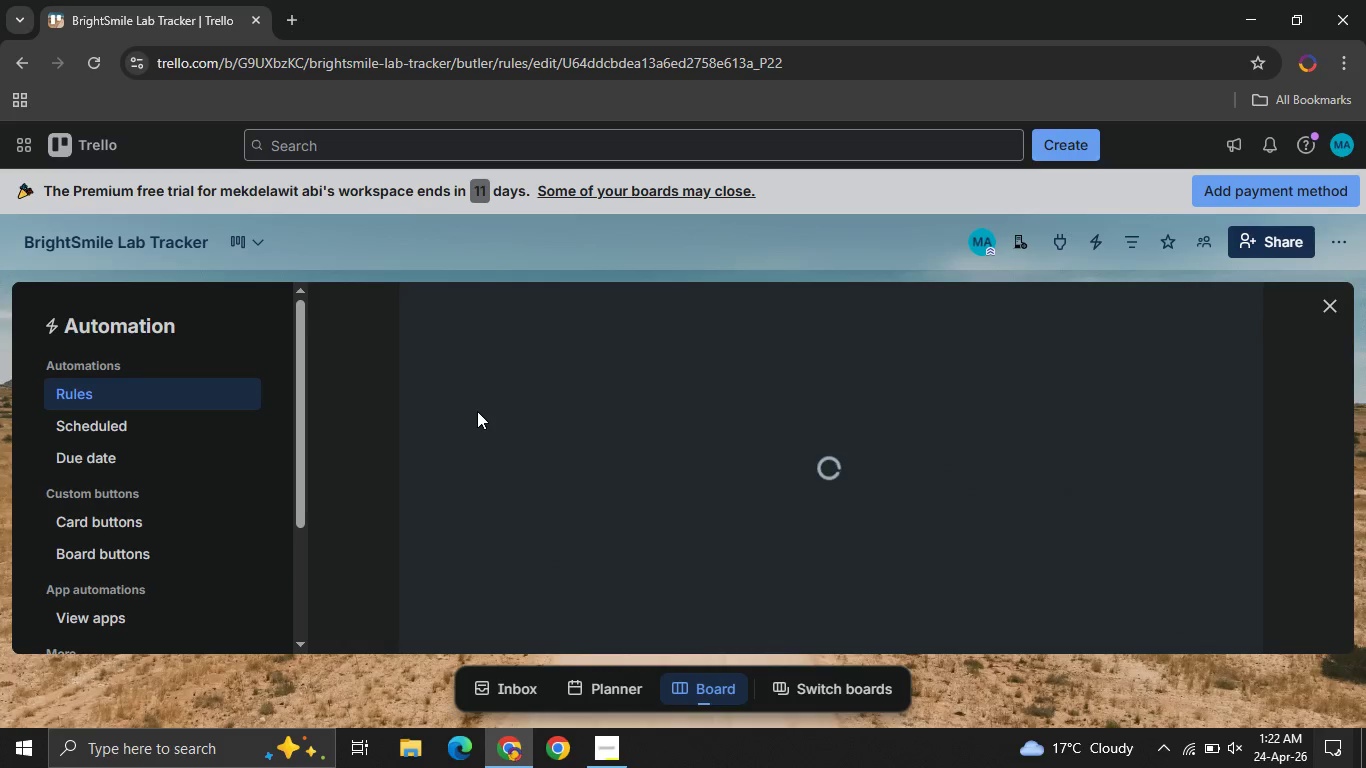 
mouse_move([723, 541])
 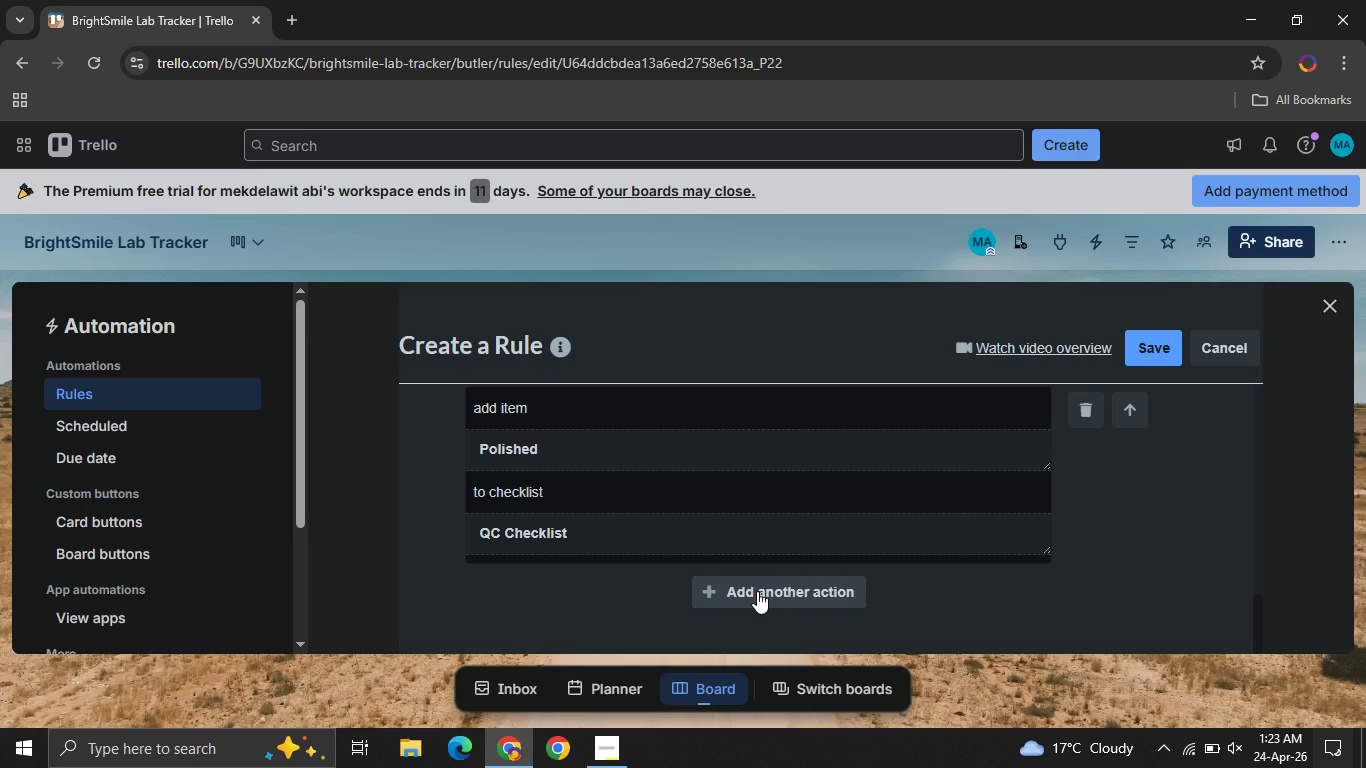 
left_click([757, 591])
 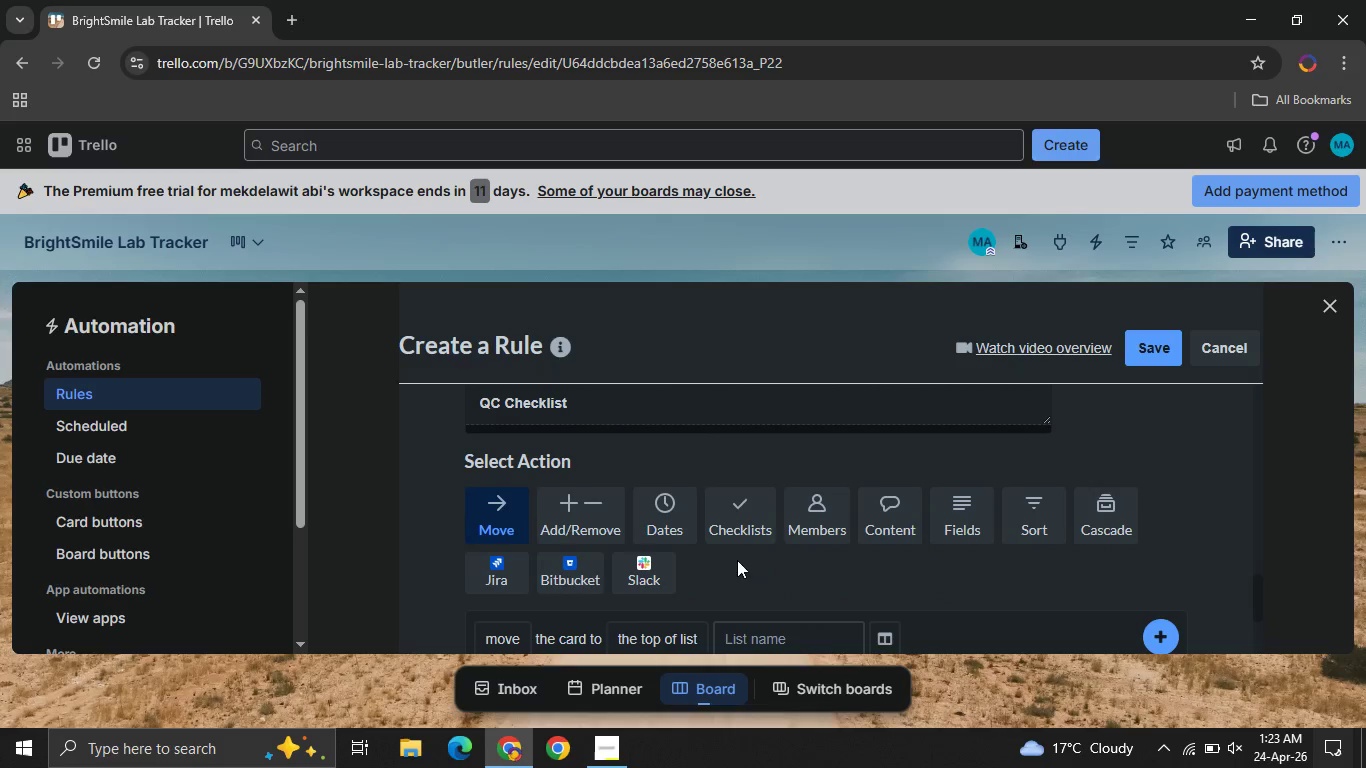 
left_click([574, 535])
 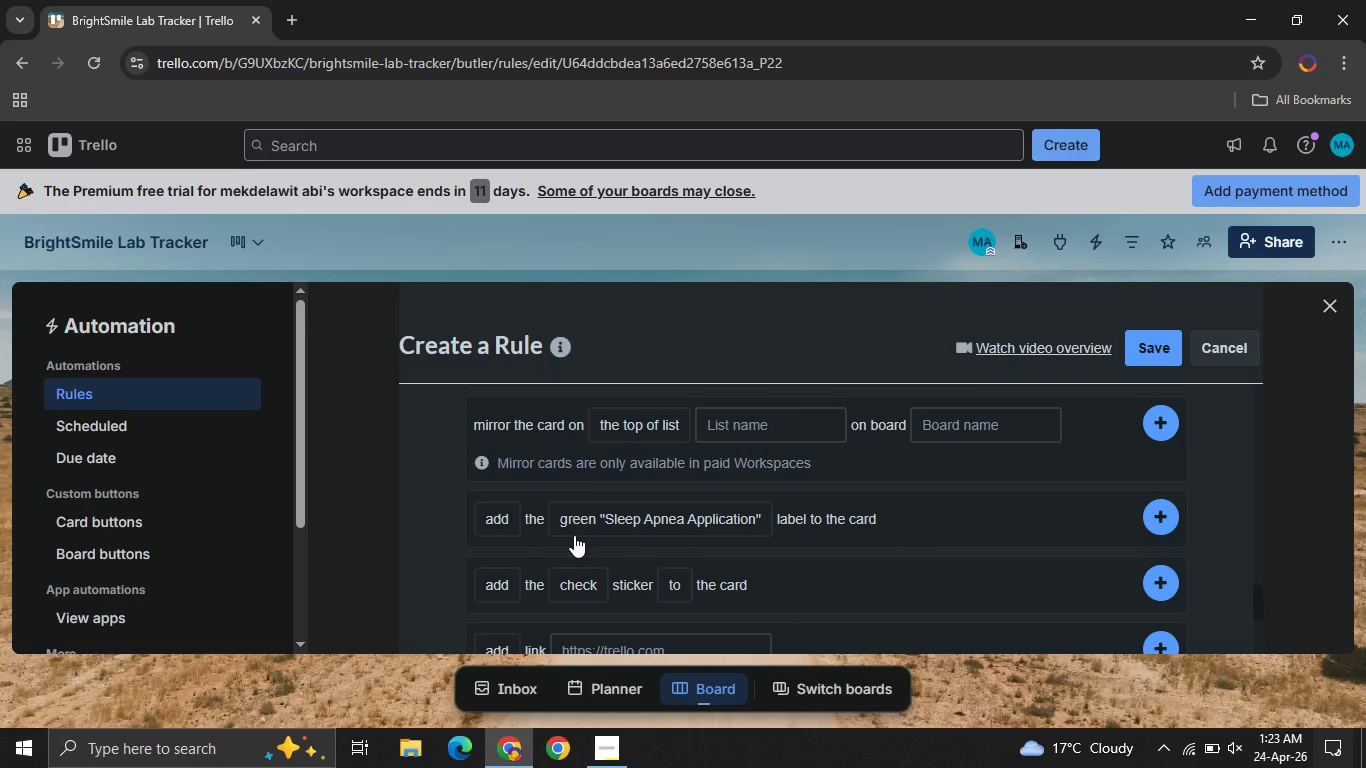 
mouse_move([652, 502])
 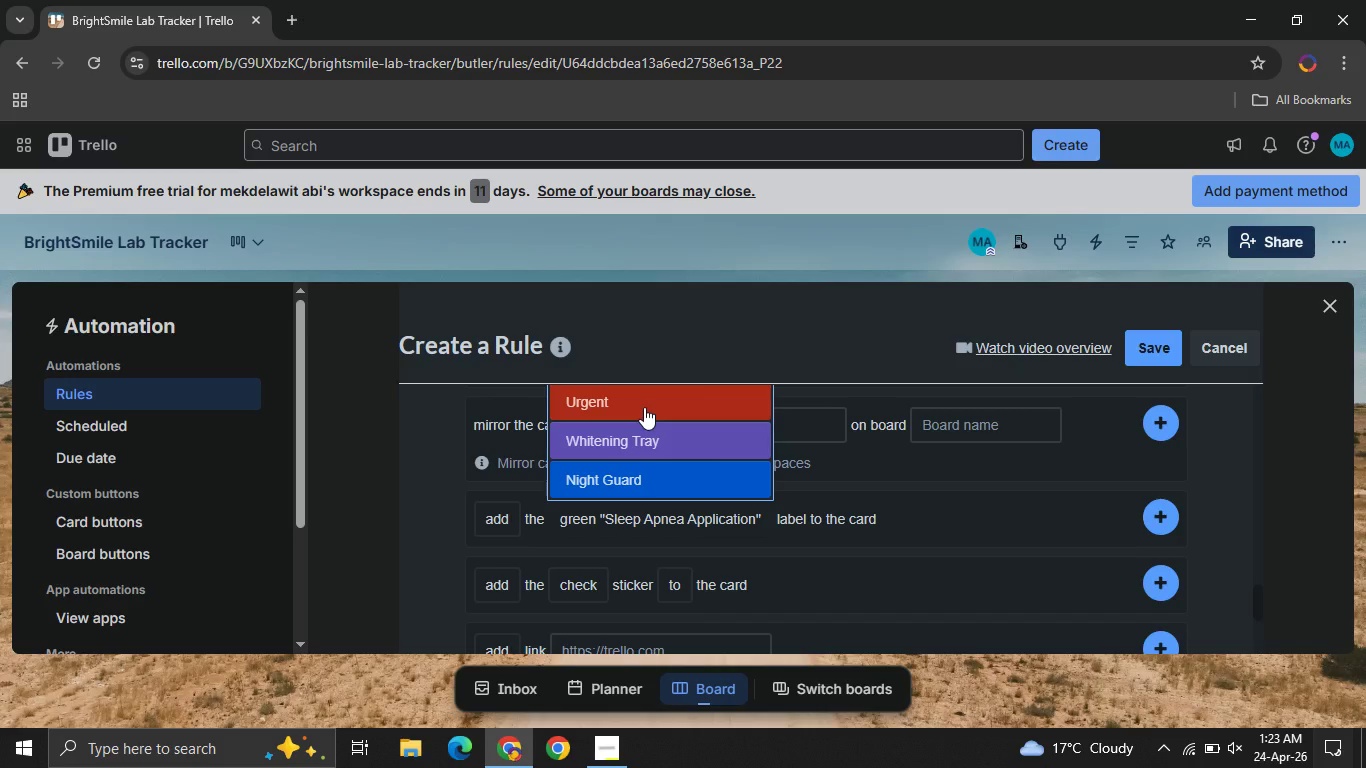 
left_click([644, 407])
 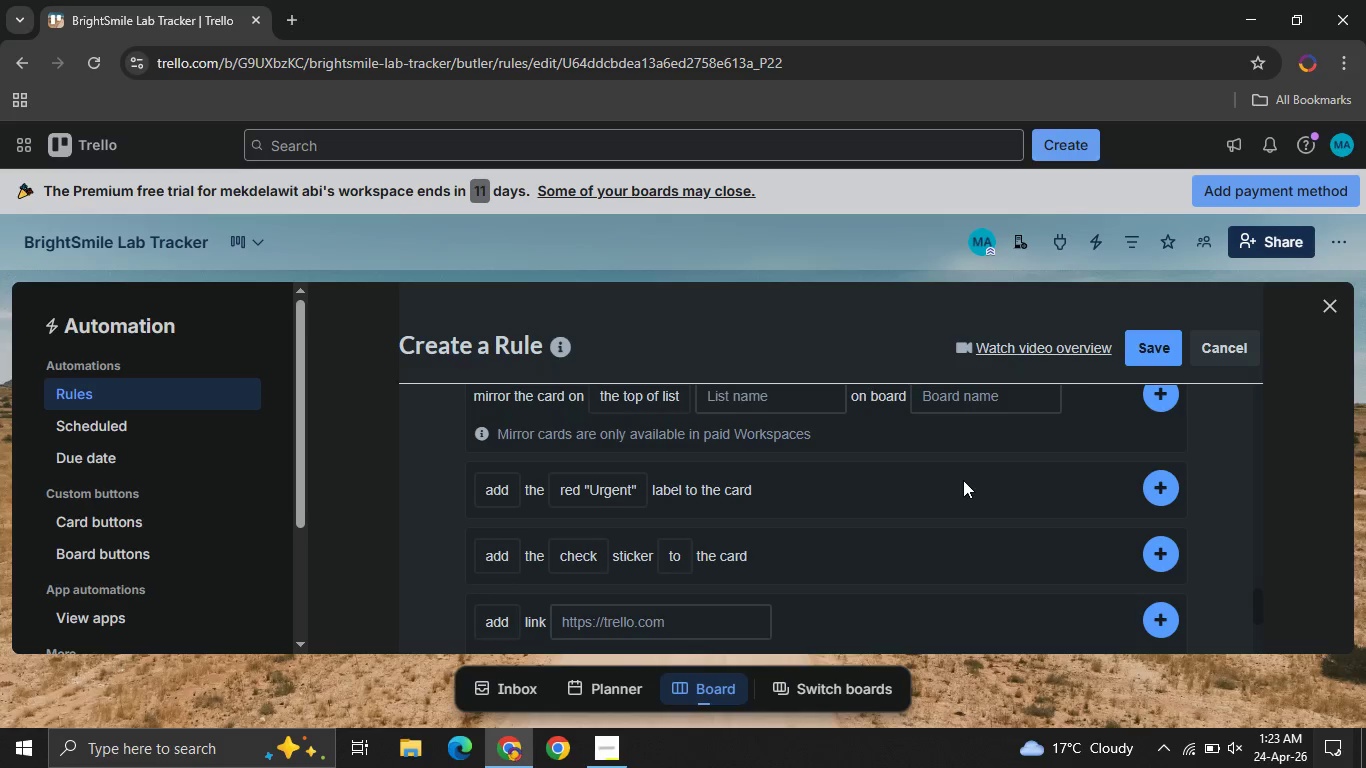 
left_click([1163, 499])
 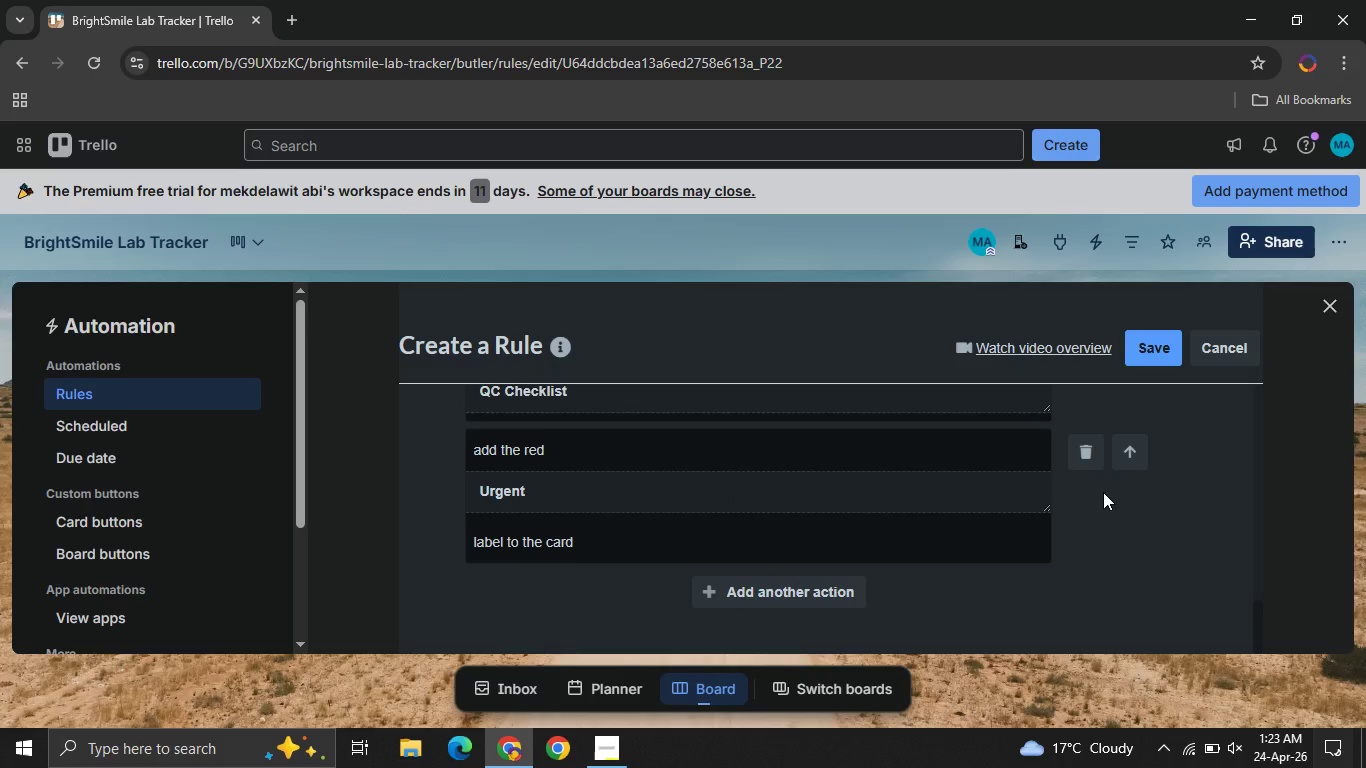 
wait(5.02)
 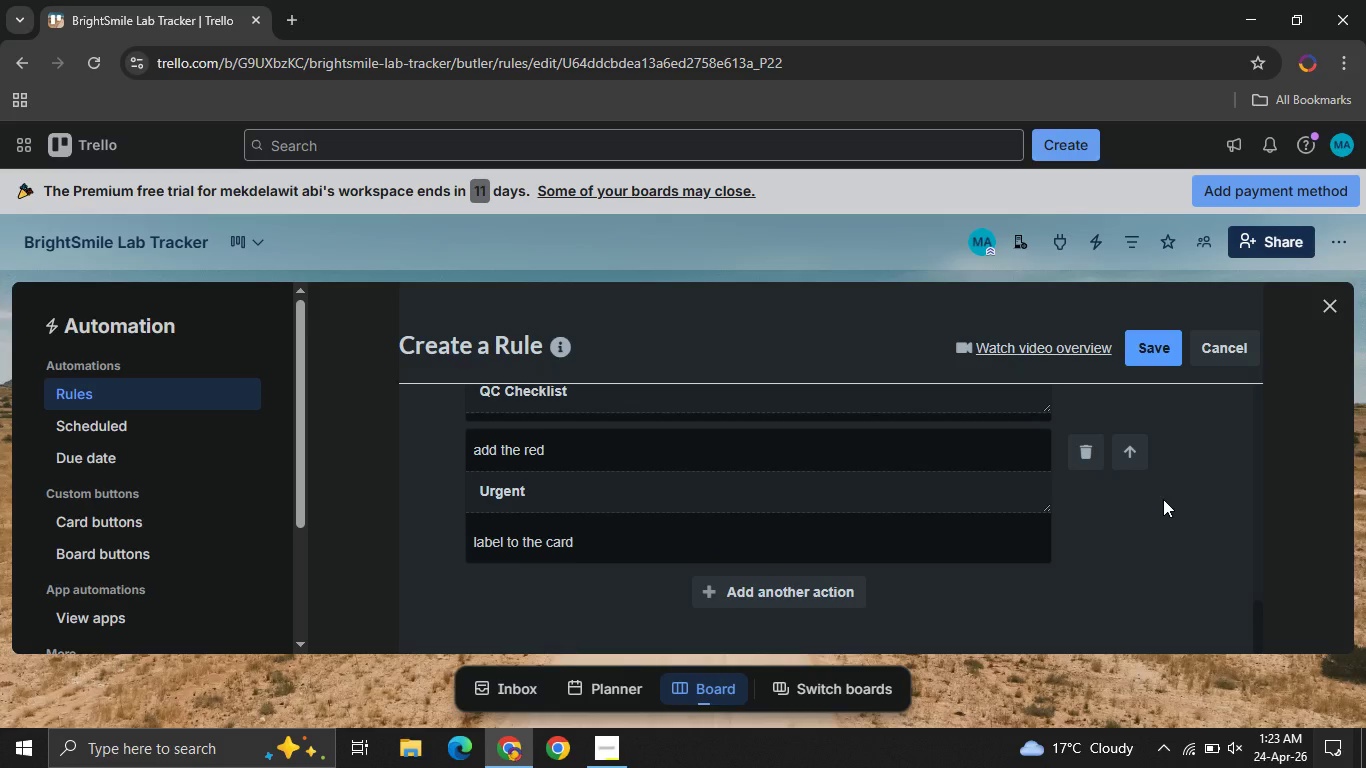 
left_click([758, 591])
 